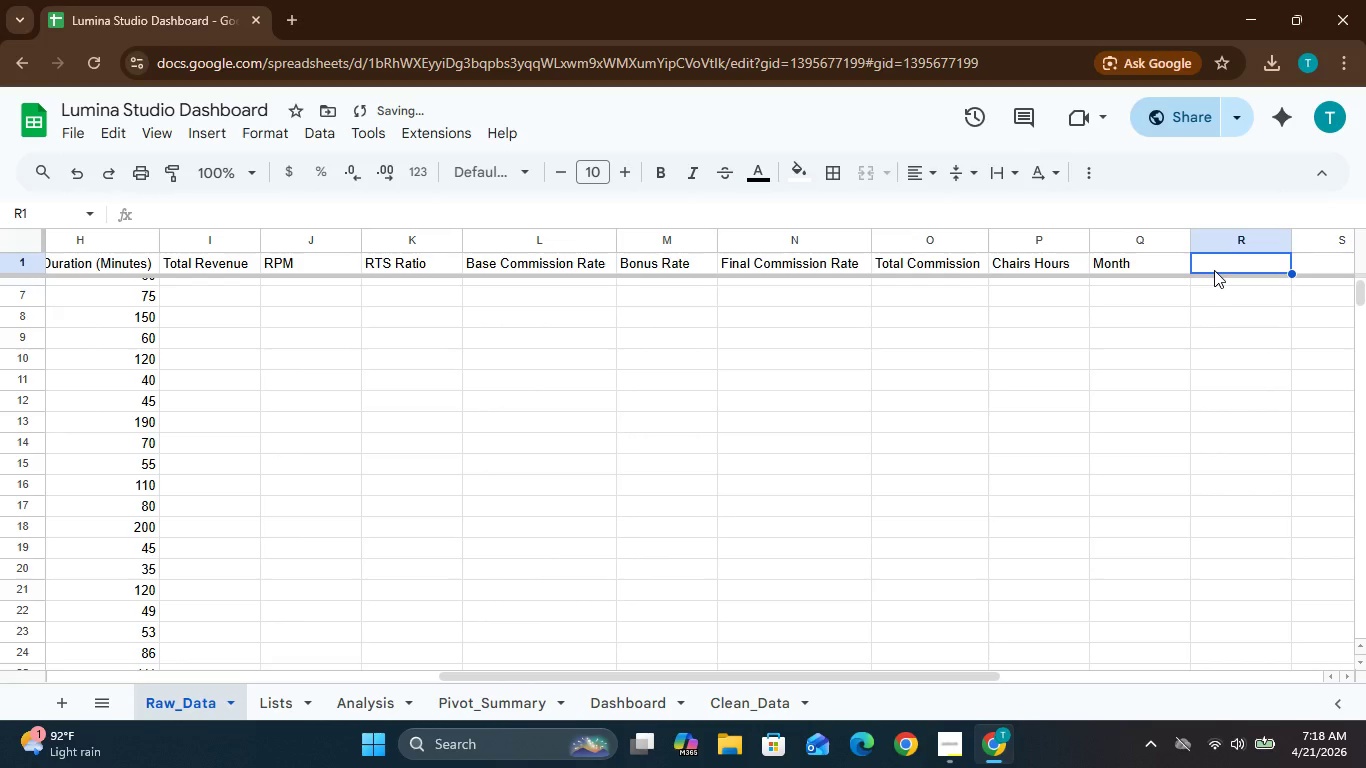 
type(Performance Flag)
 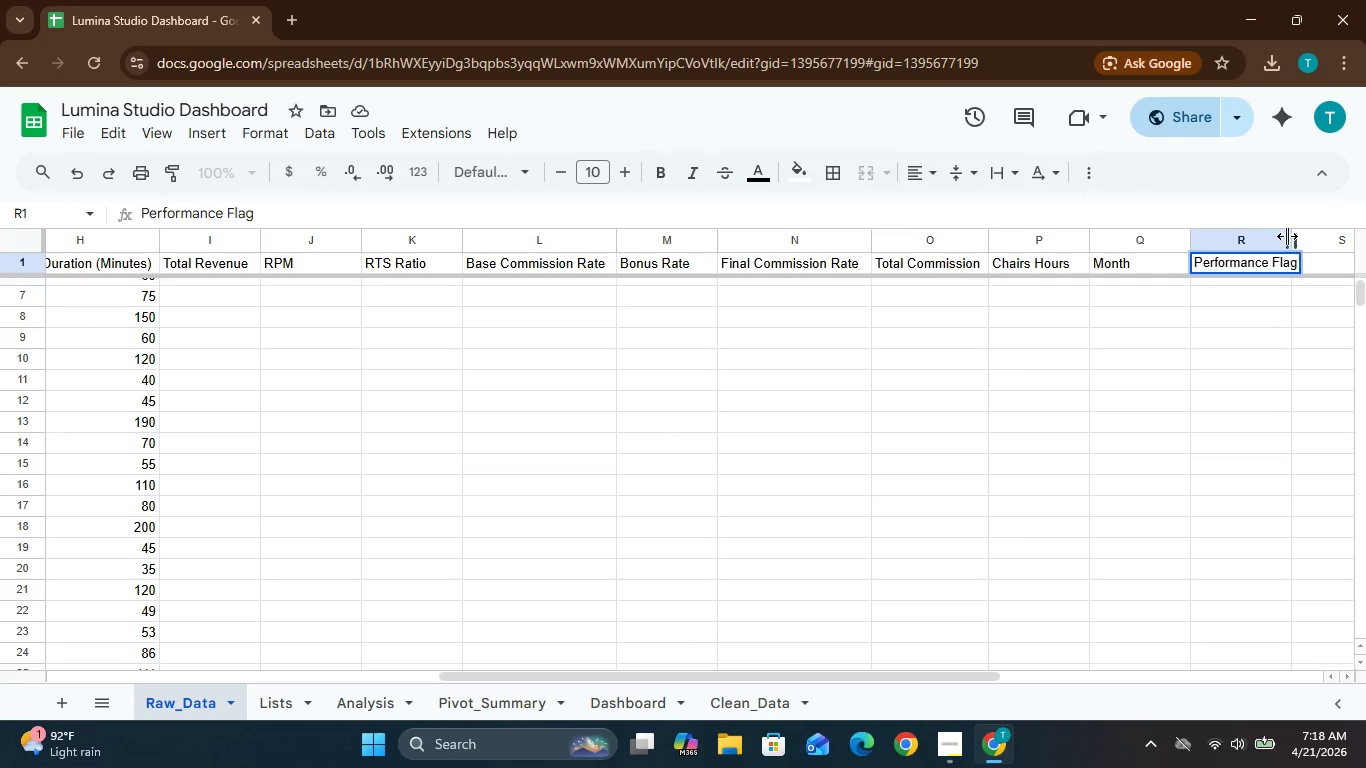 
left_click_drag(start_coordinate=[1289, 235], to_coordinate=[1309, 235])
 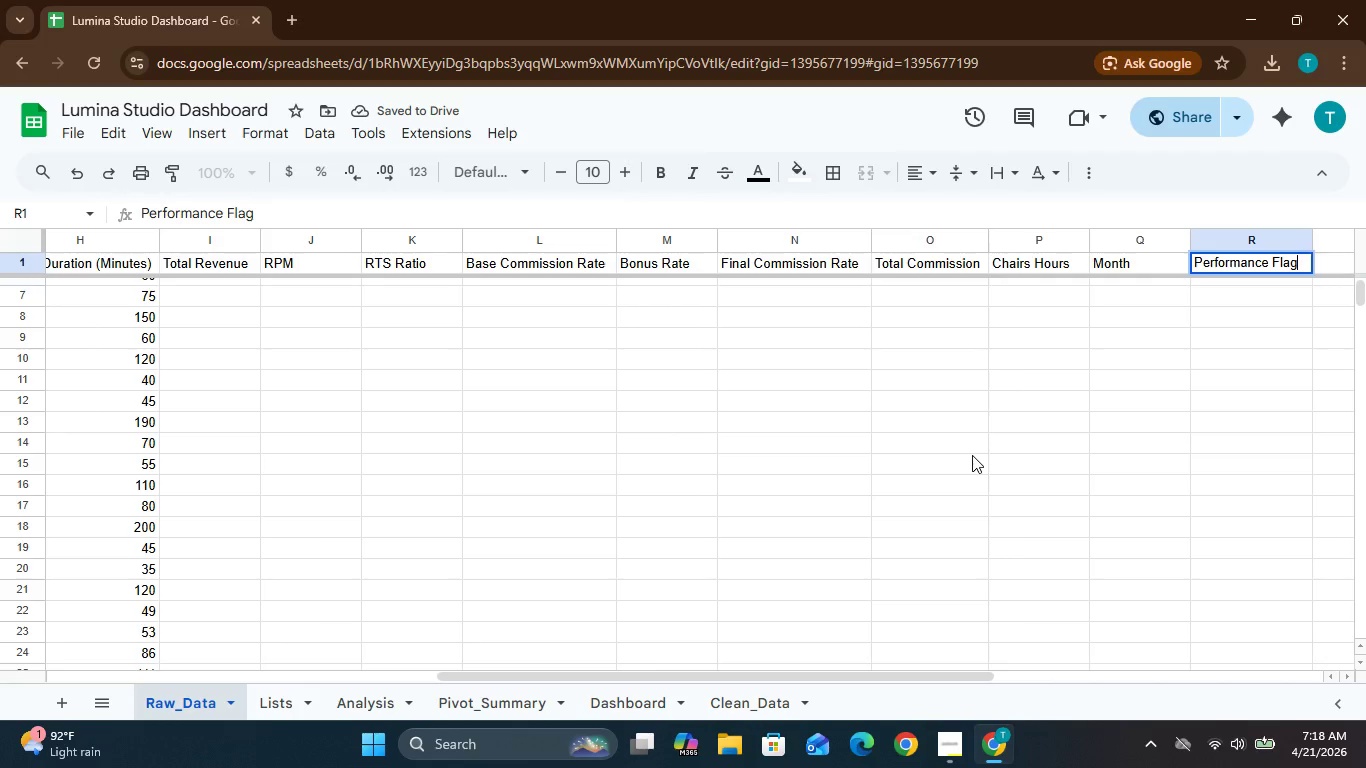 
wait(10.17)
 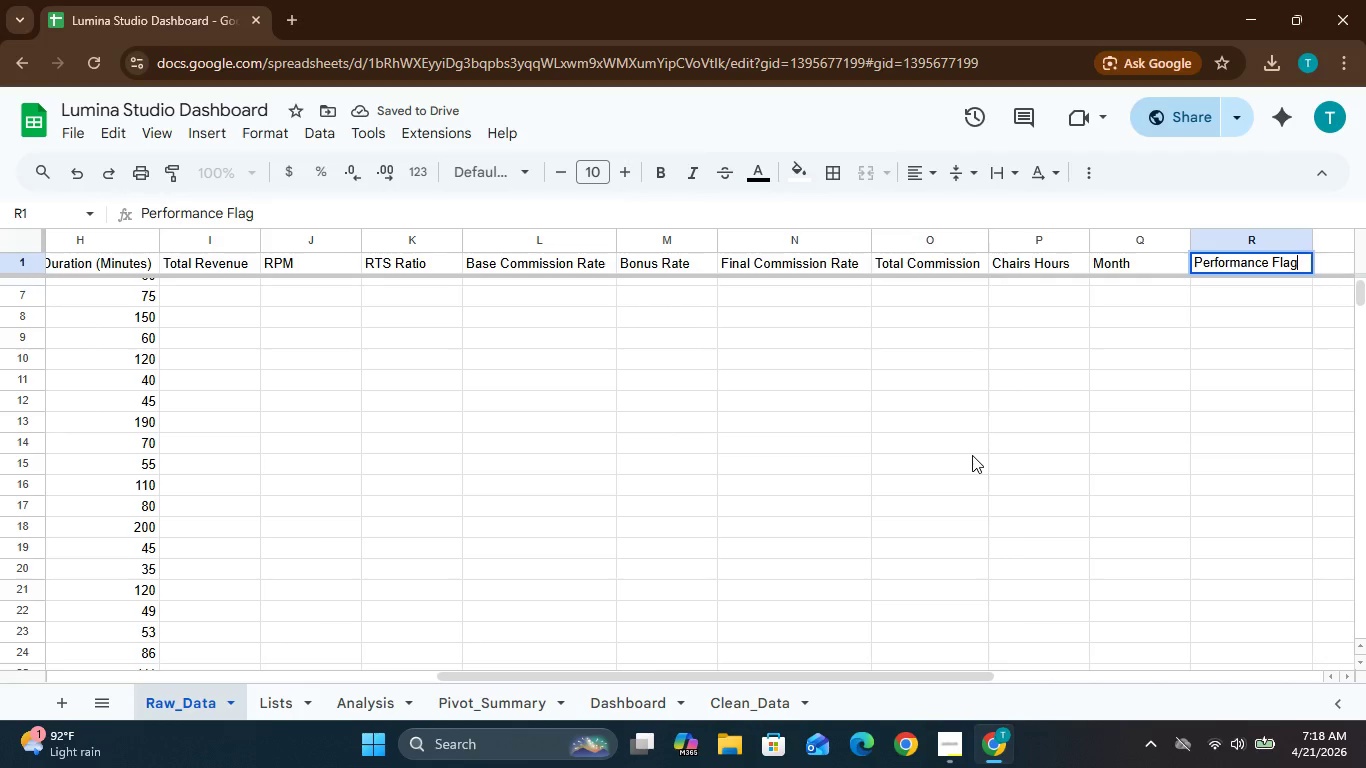 
double_click([1363, 644])
 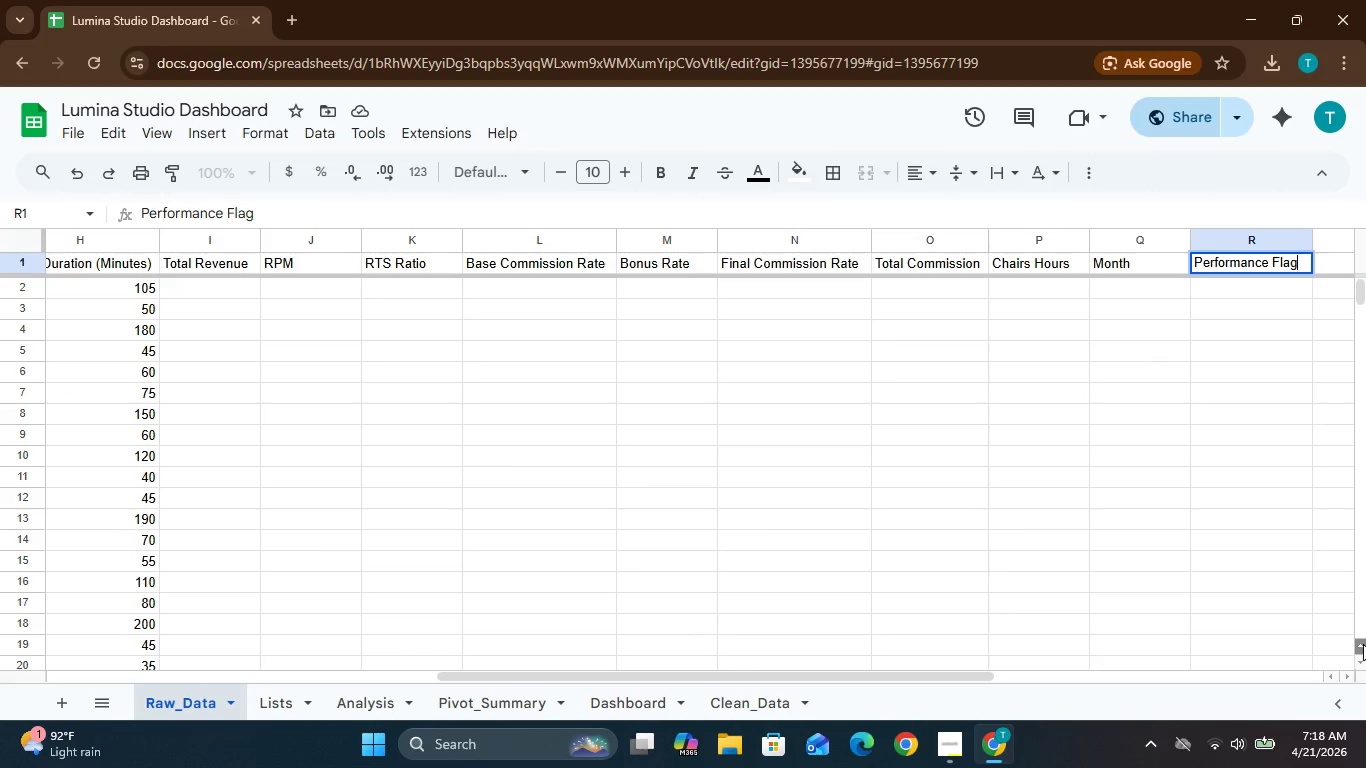 
triple_click([1363, 644])
 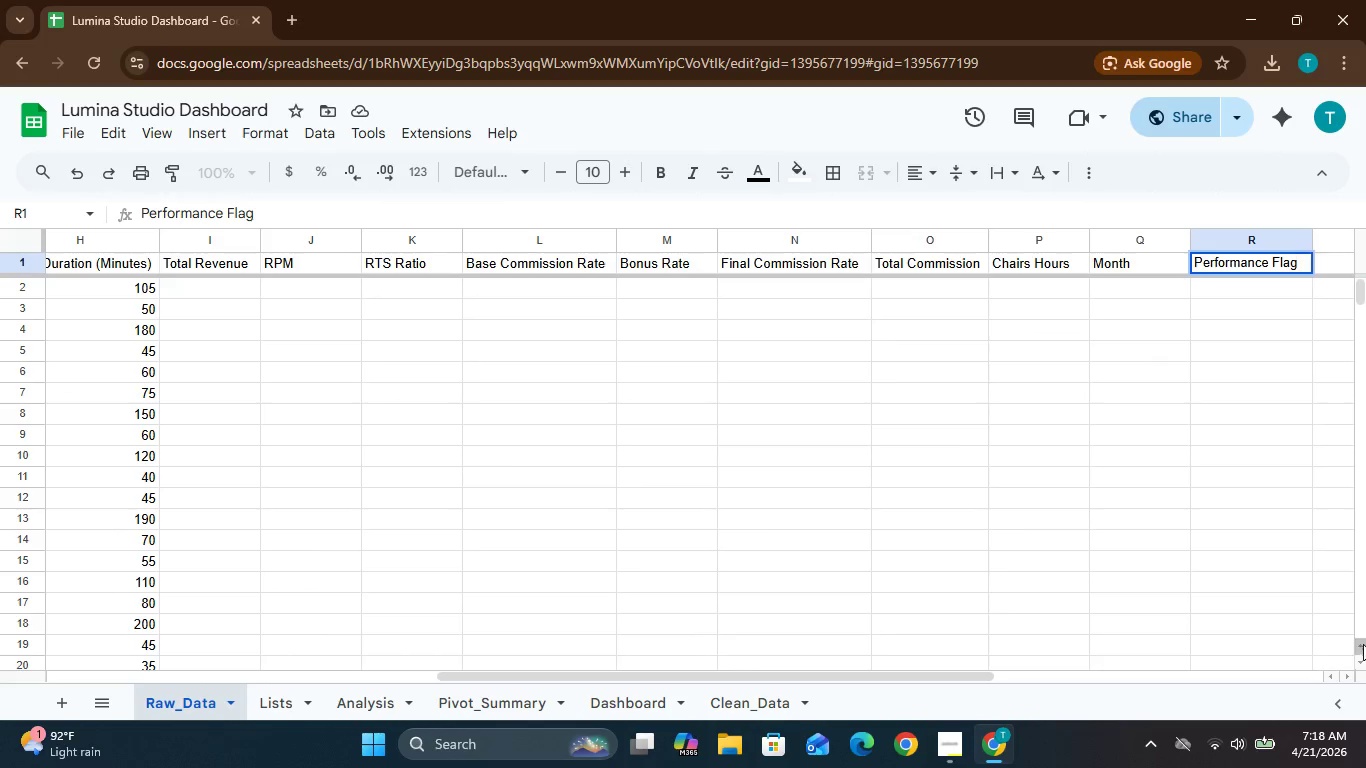 
double_click([1363, 644])
 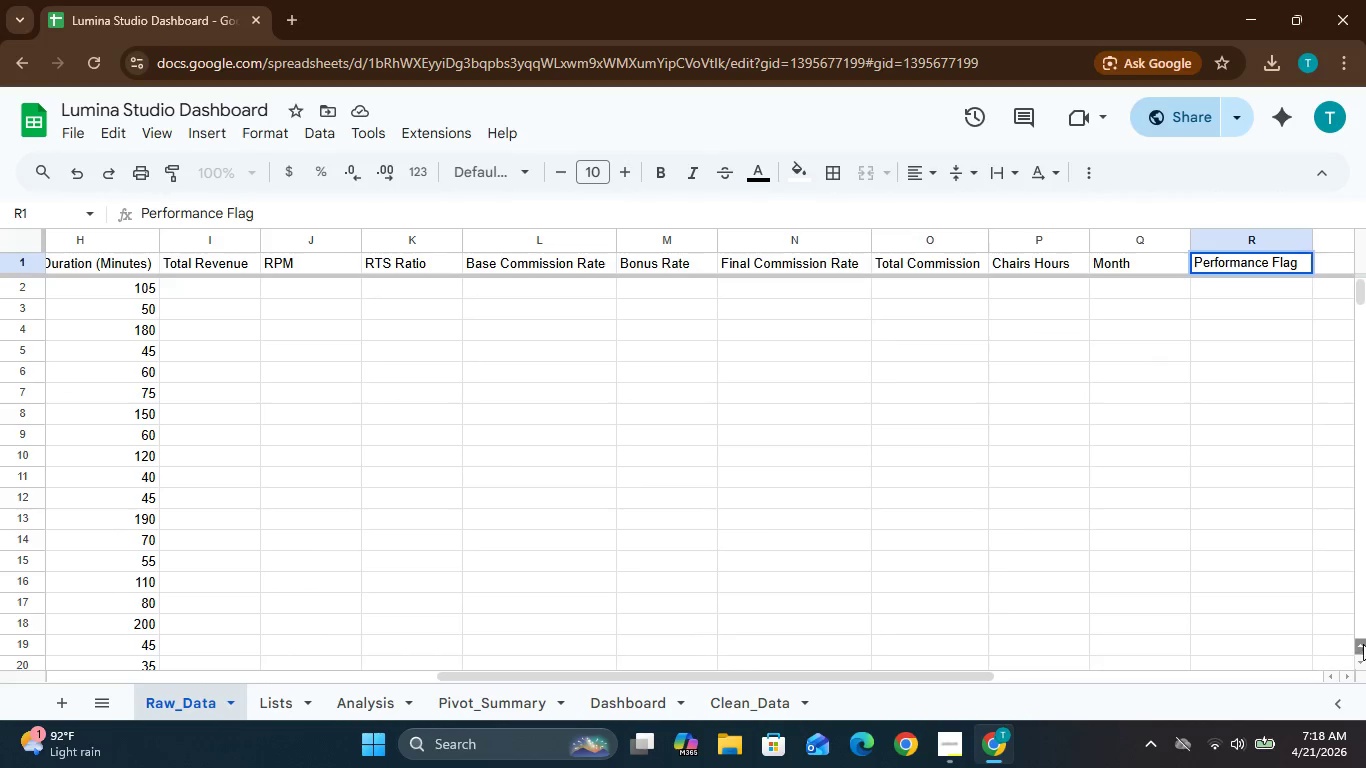 
triple_click([1363, 644])
 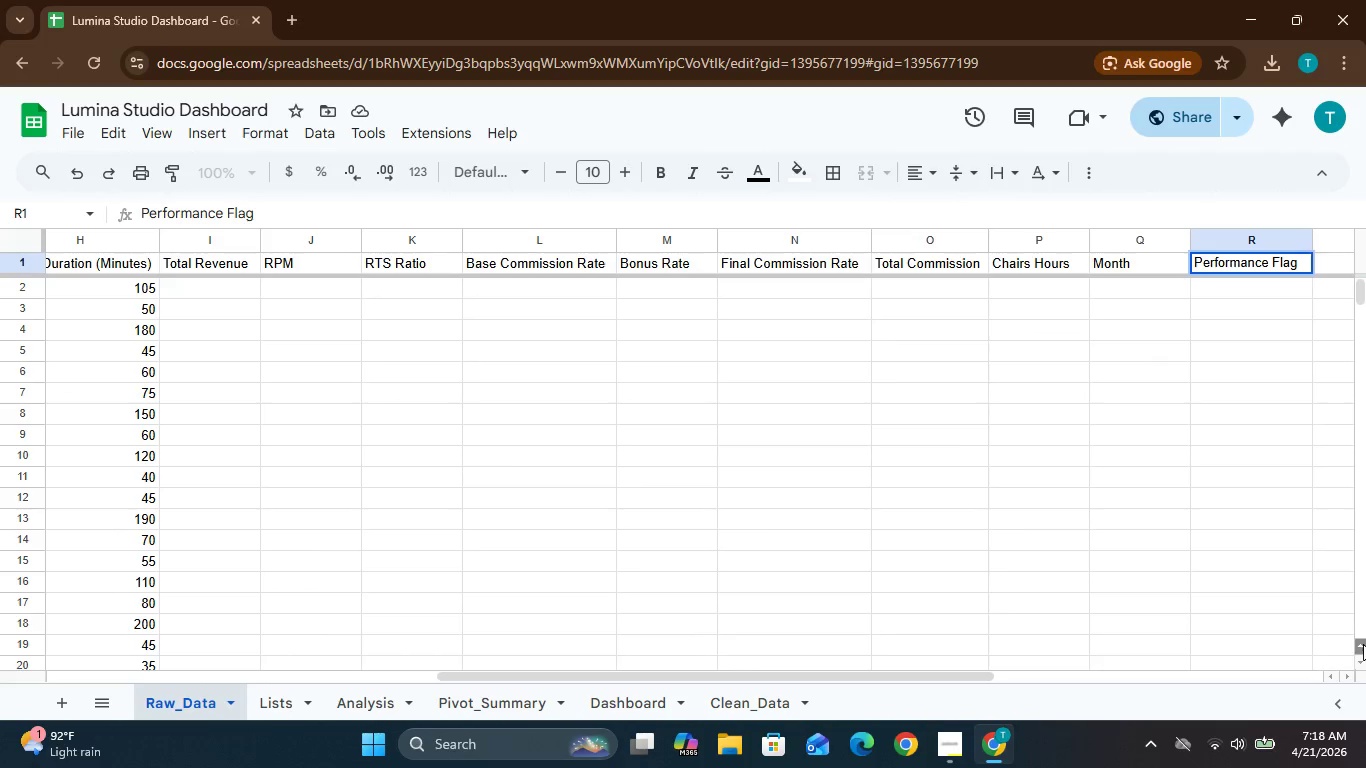 
triple_click([1363, 644])
 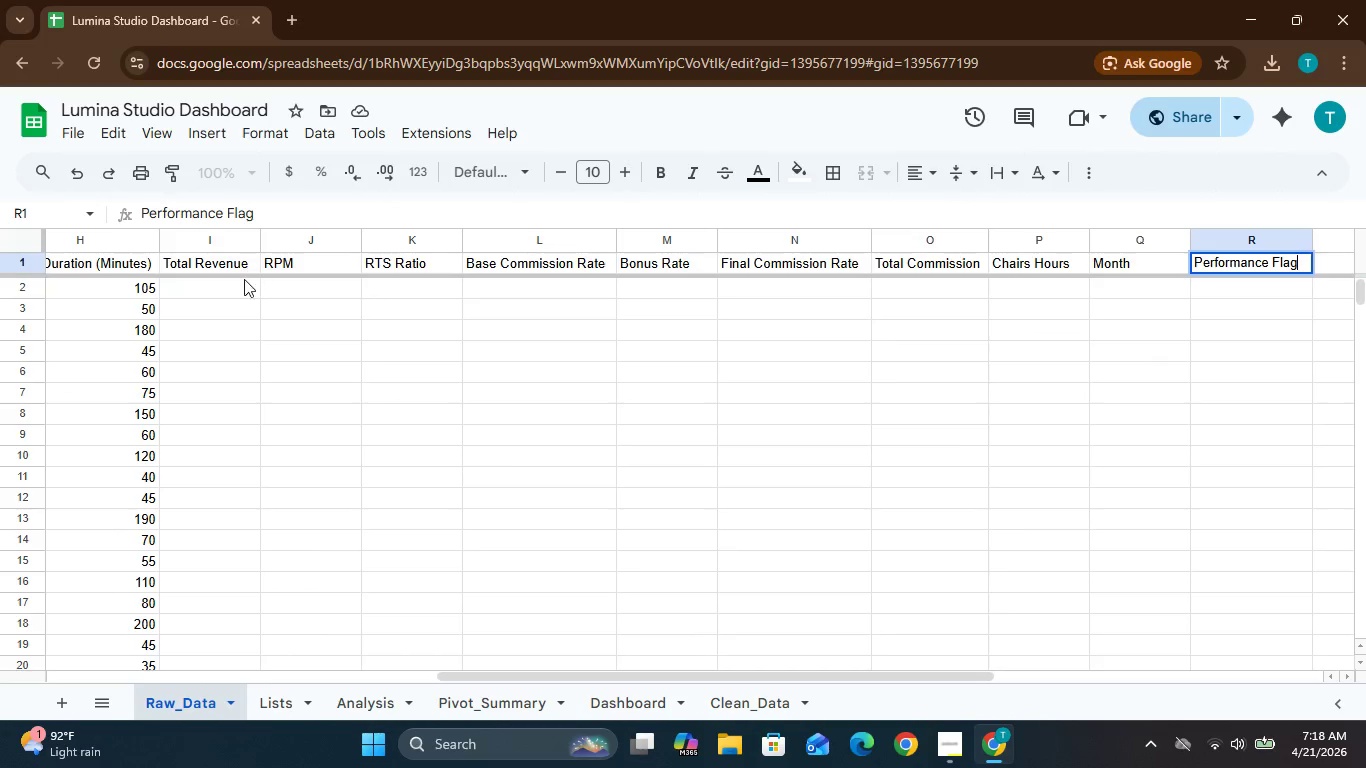 
left_click([231, 283])
 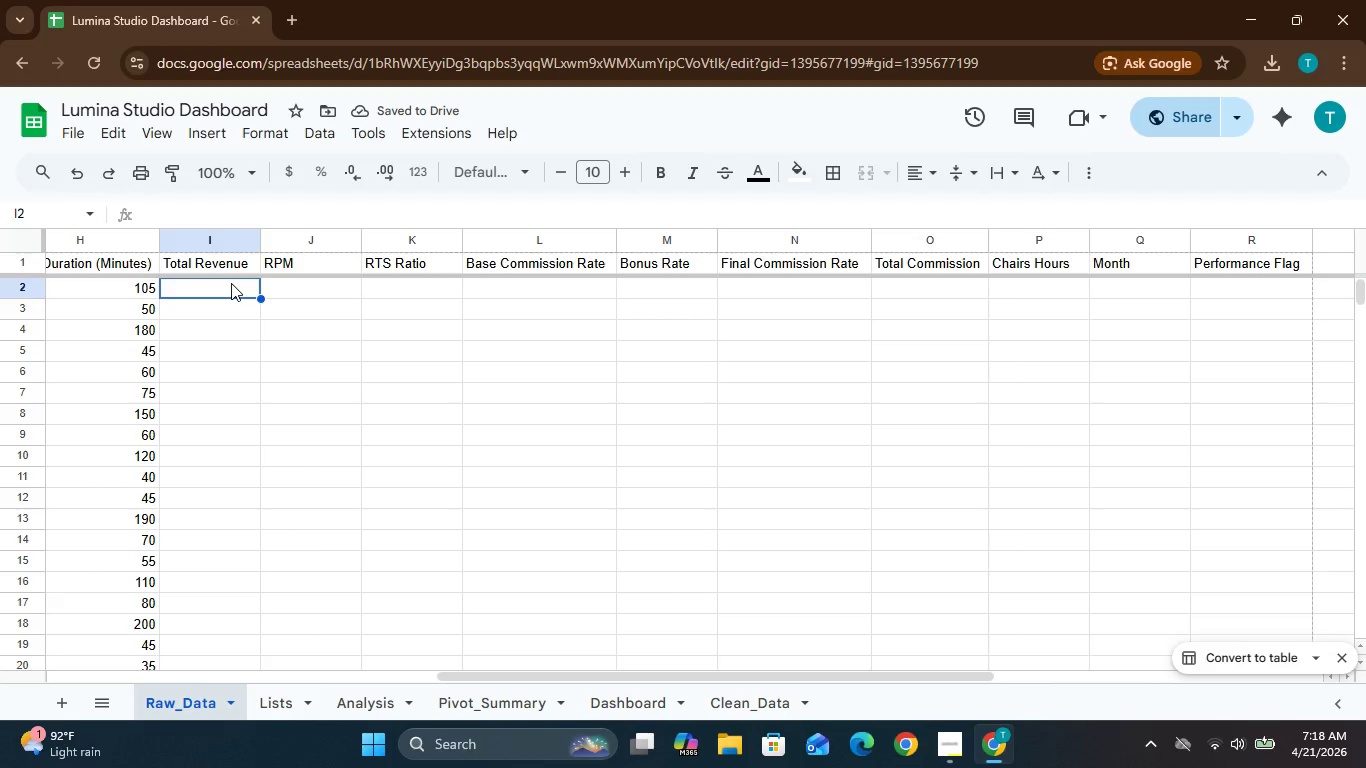 
wait(5.17)
 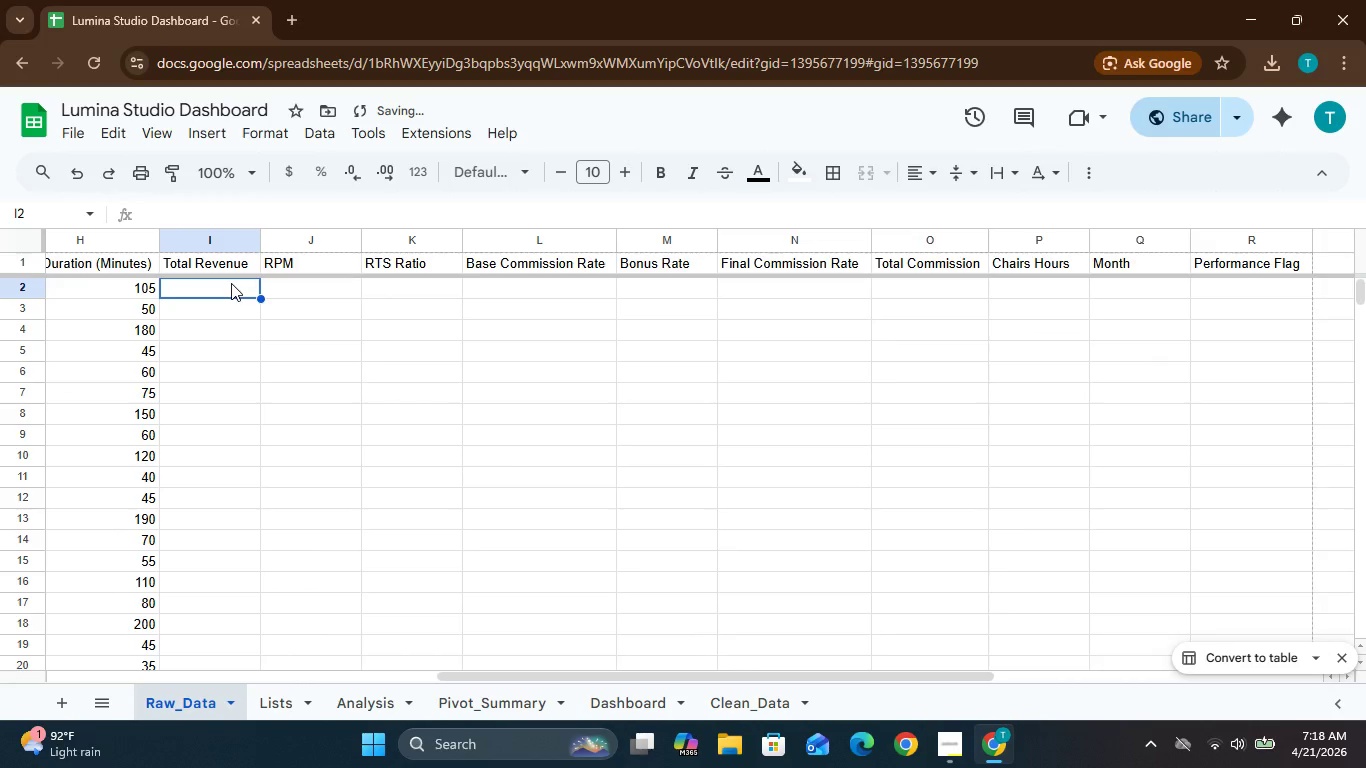 
type(=F2+G2)
 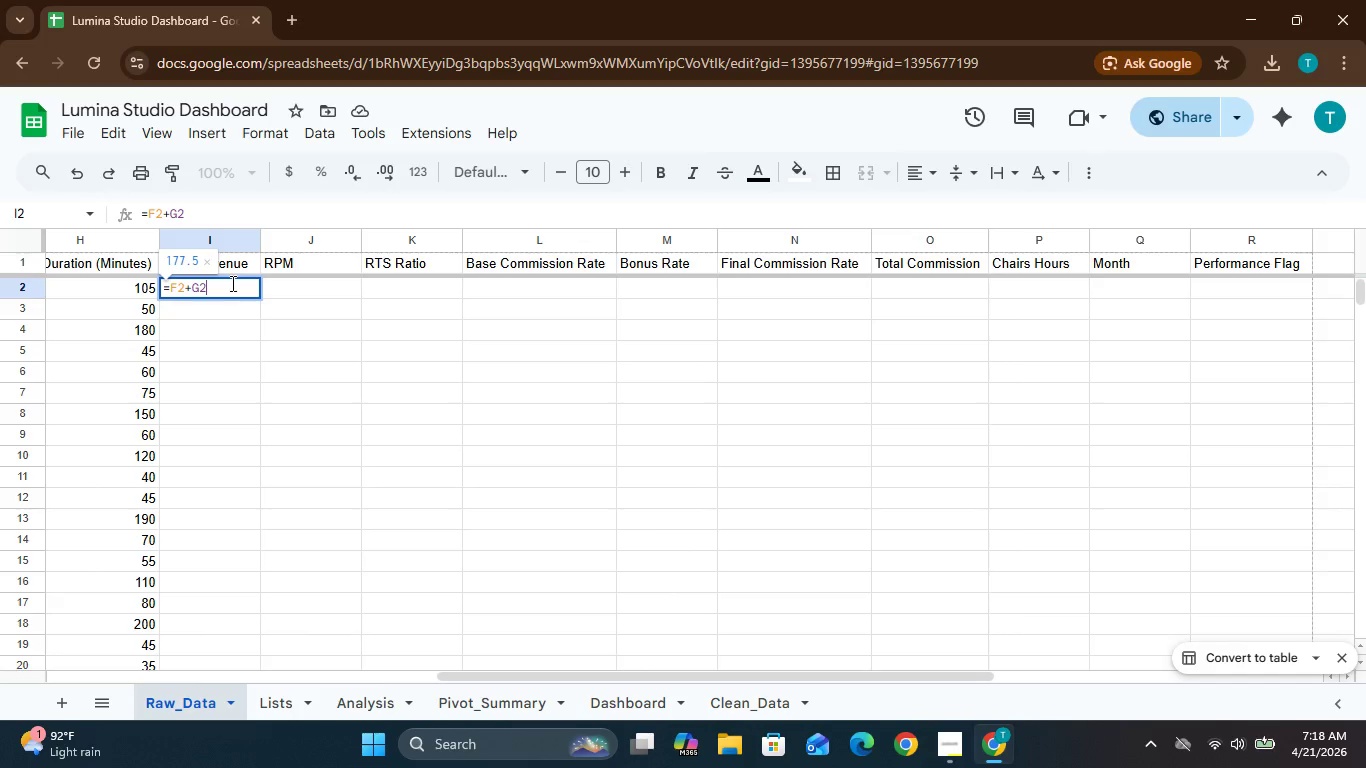 
key(Enter)
 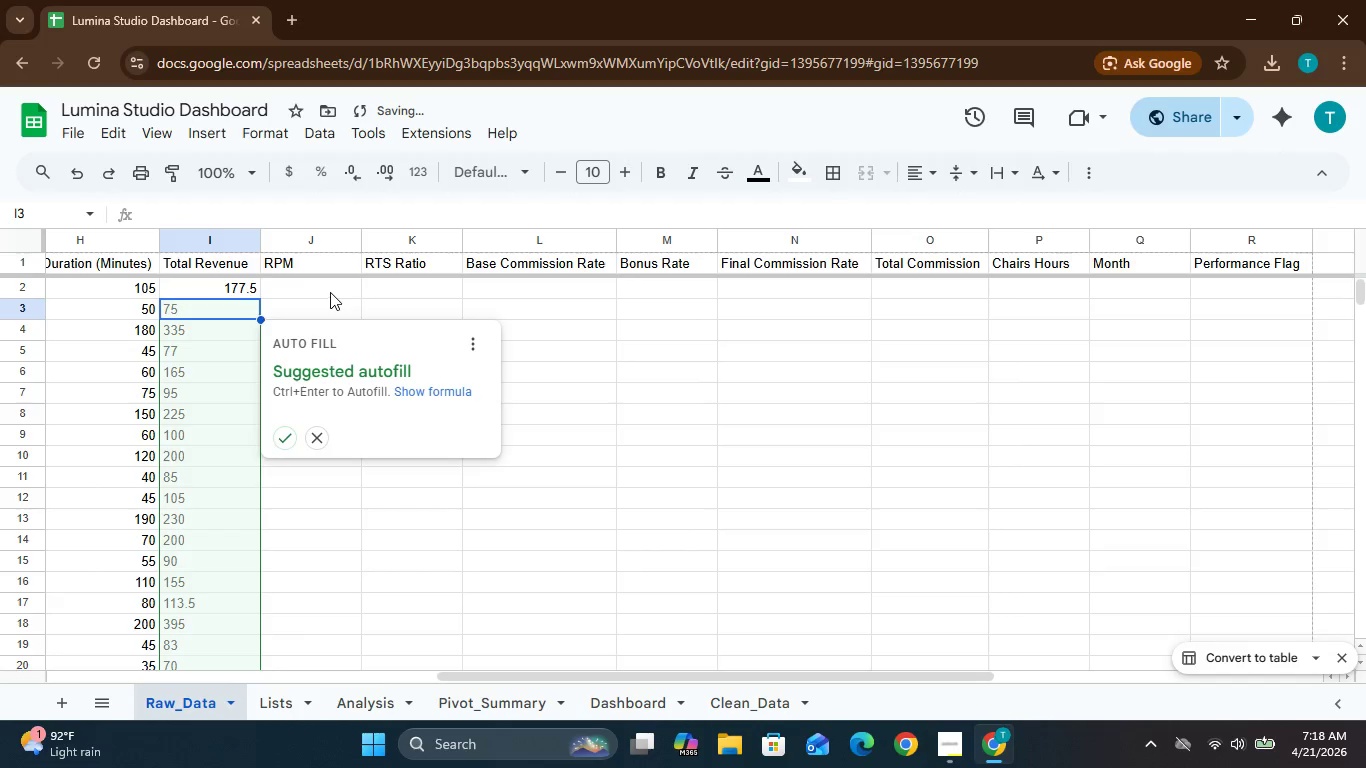 
left_click([325, 287])
 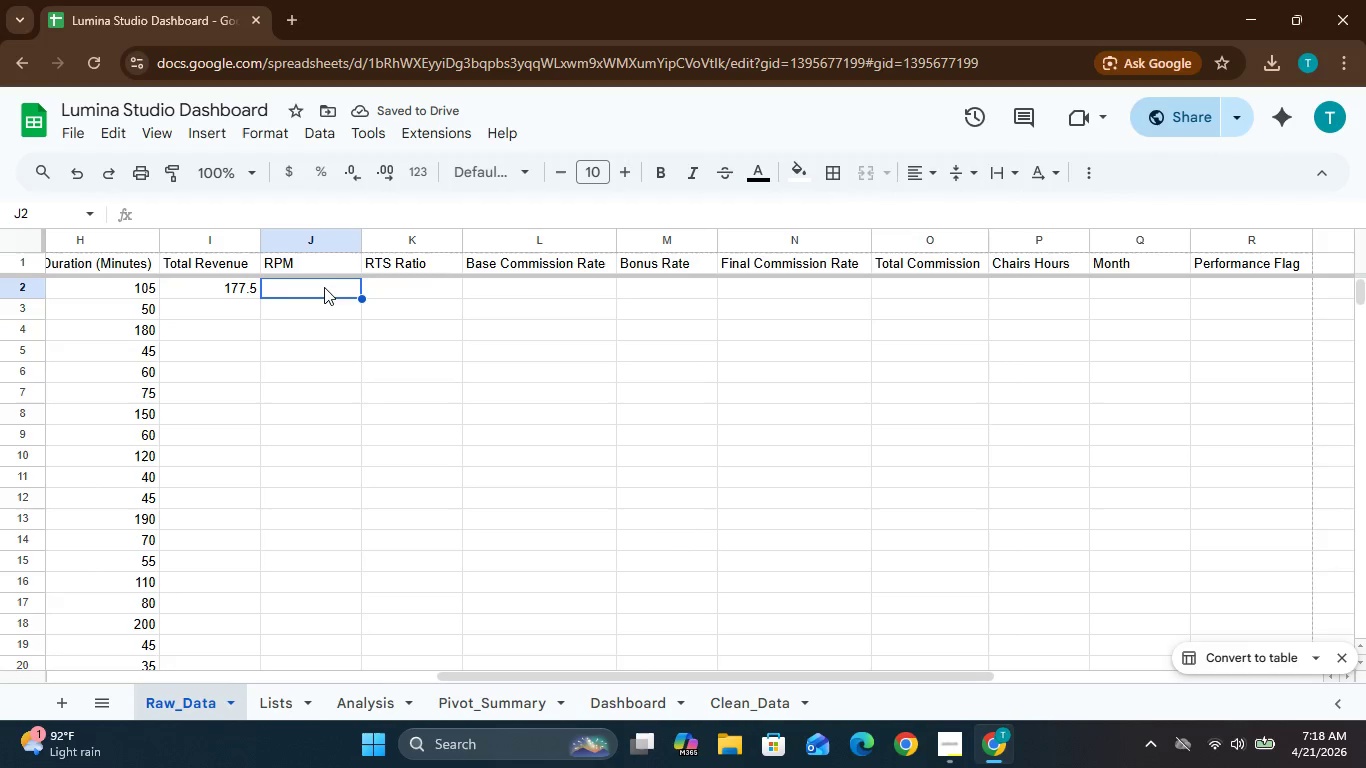 
left_click([237, 287])
 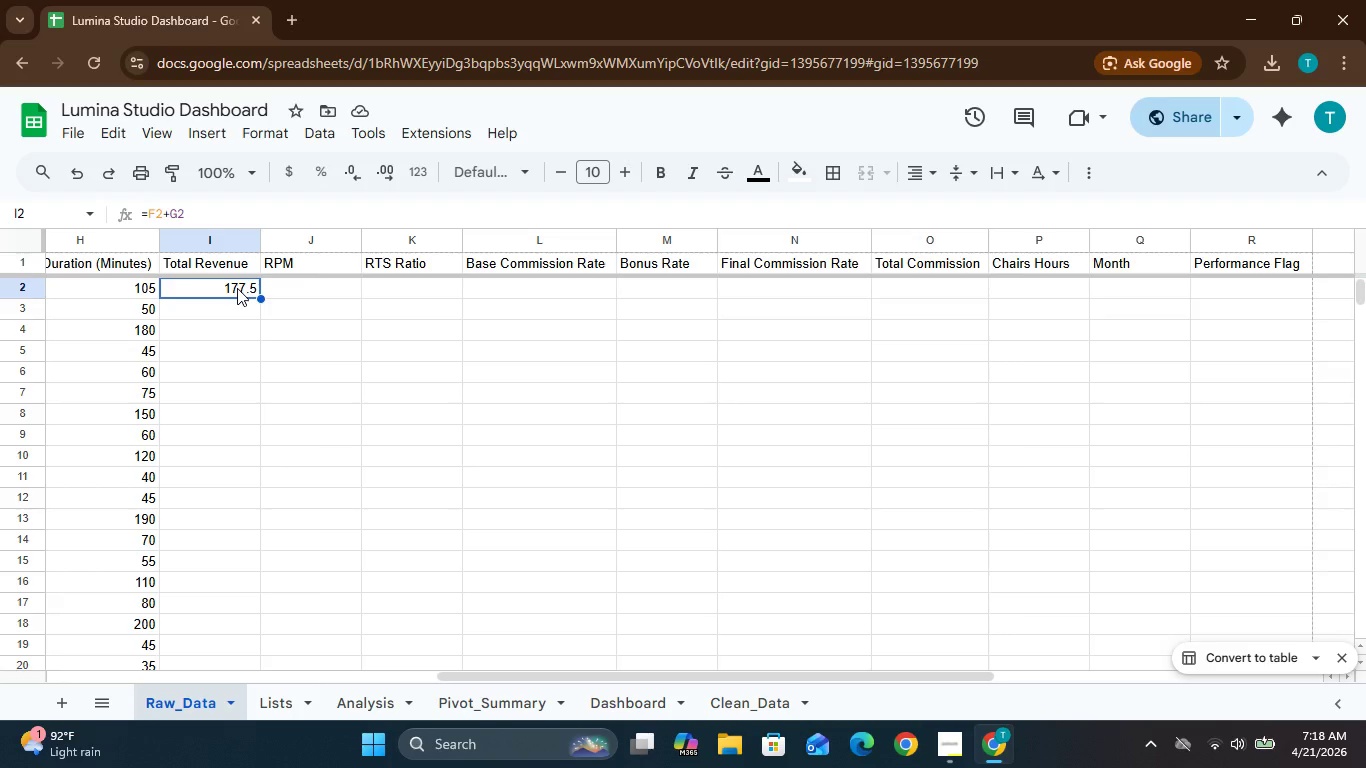 
double_click([221, 290])
 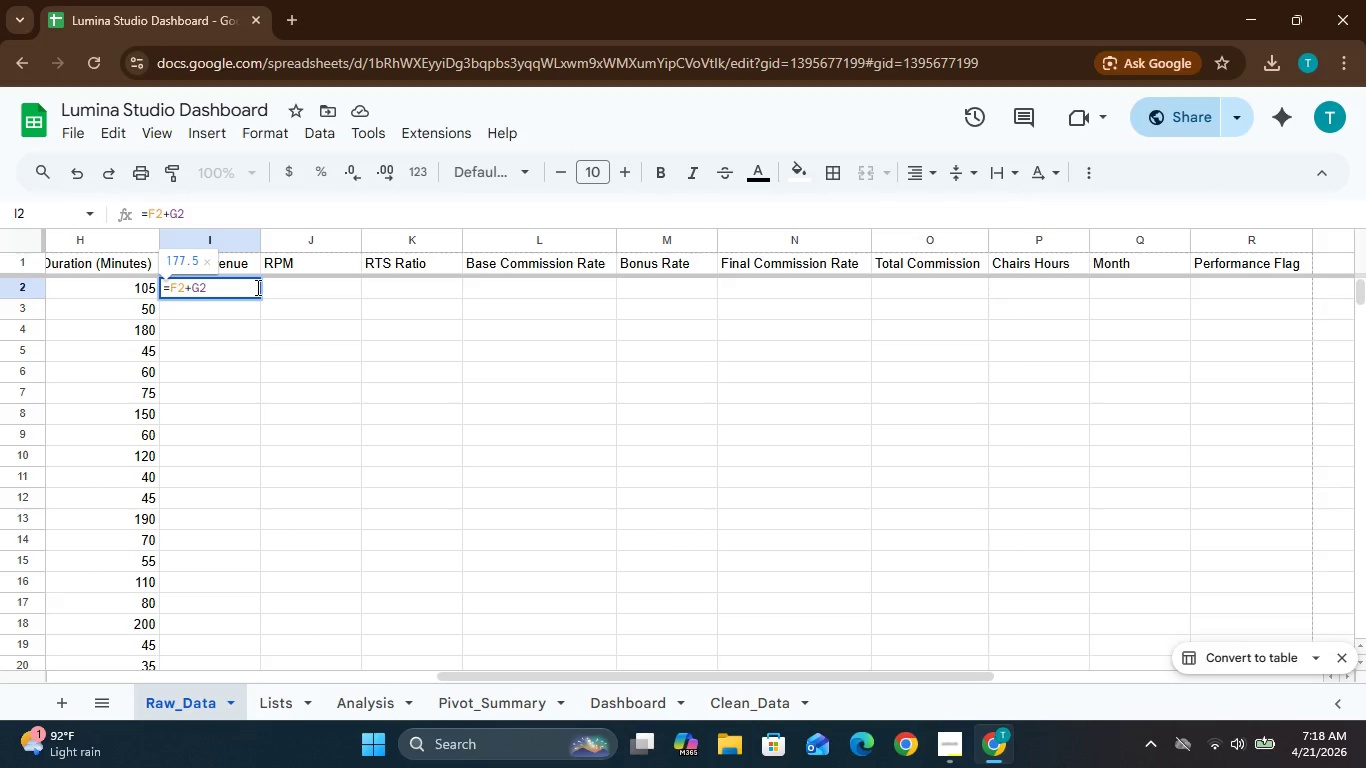 
key(Enter)
 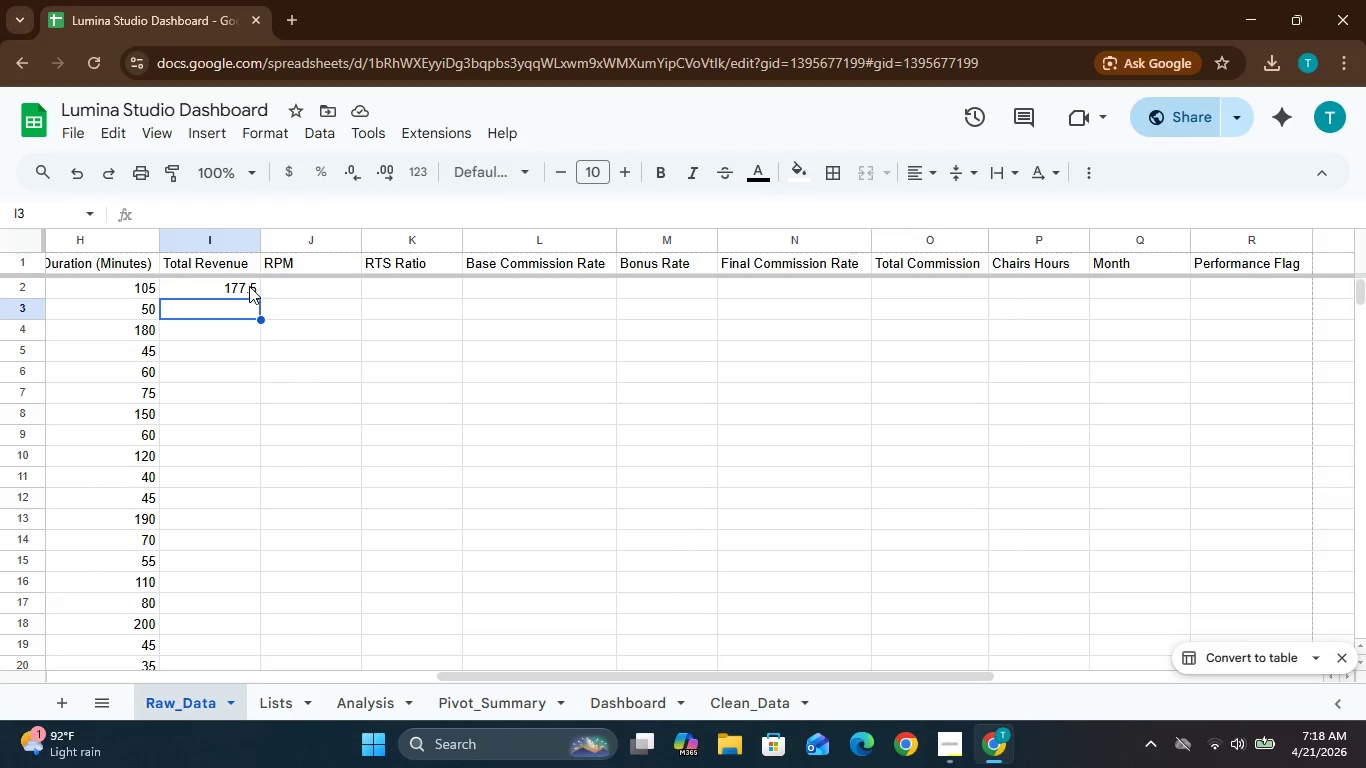 
left_click([249, 285])
 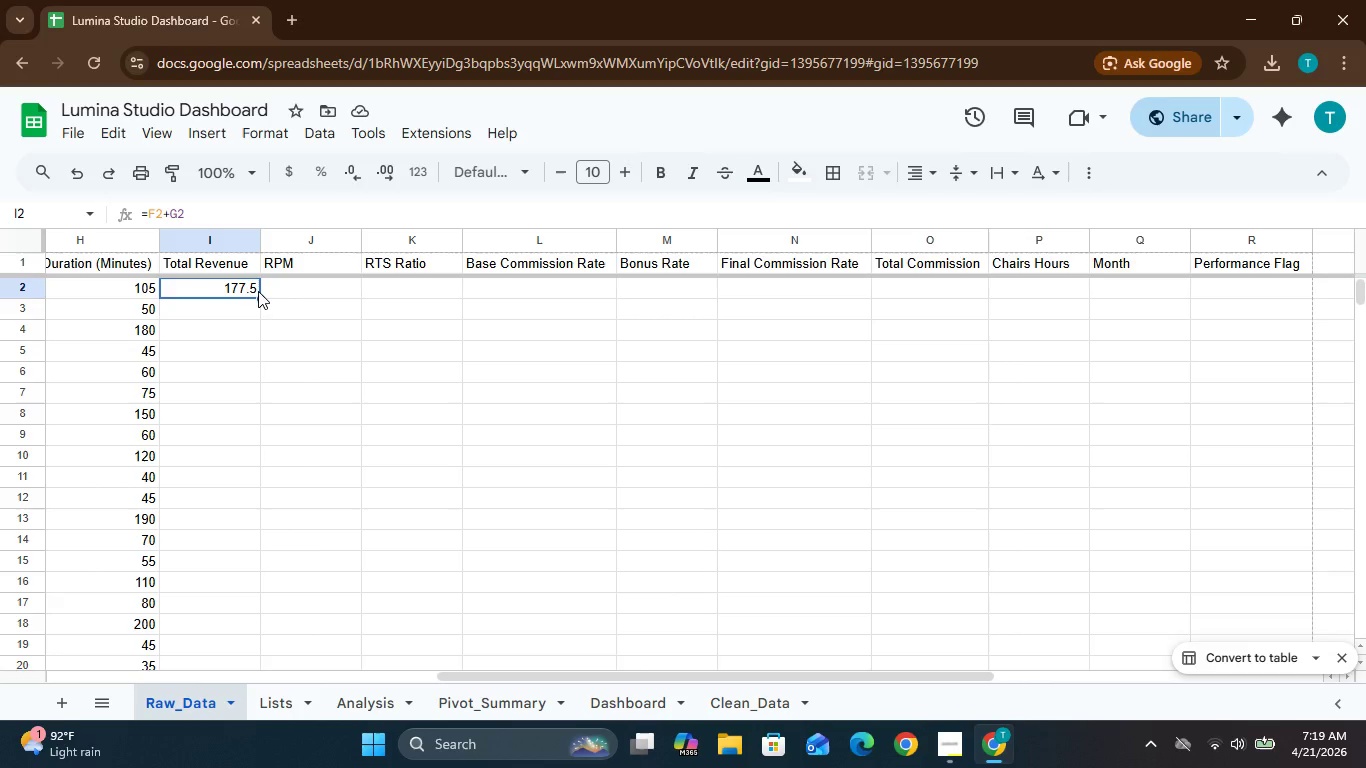 
key(Control+Z)
 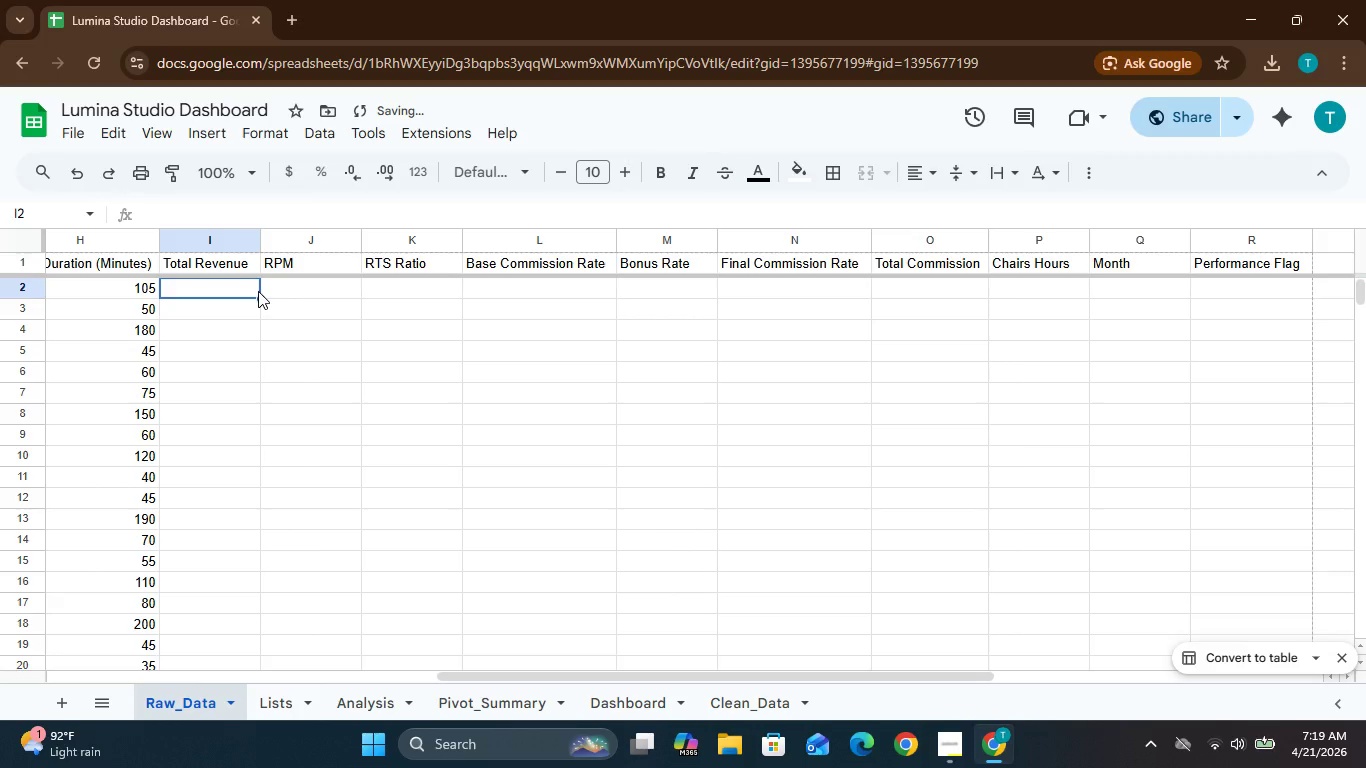 
key(Equal)
 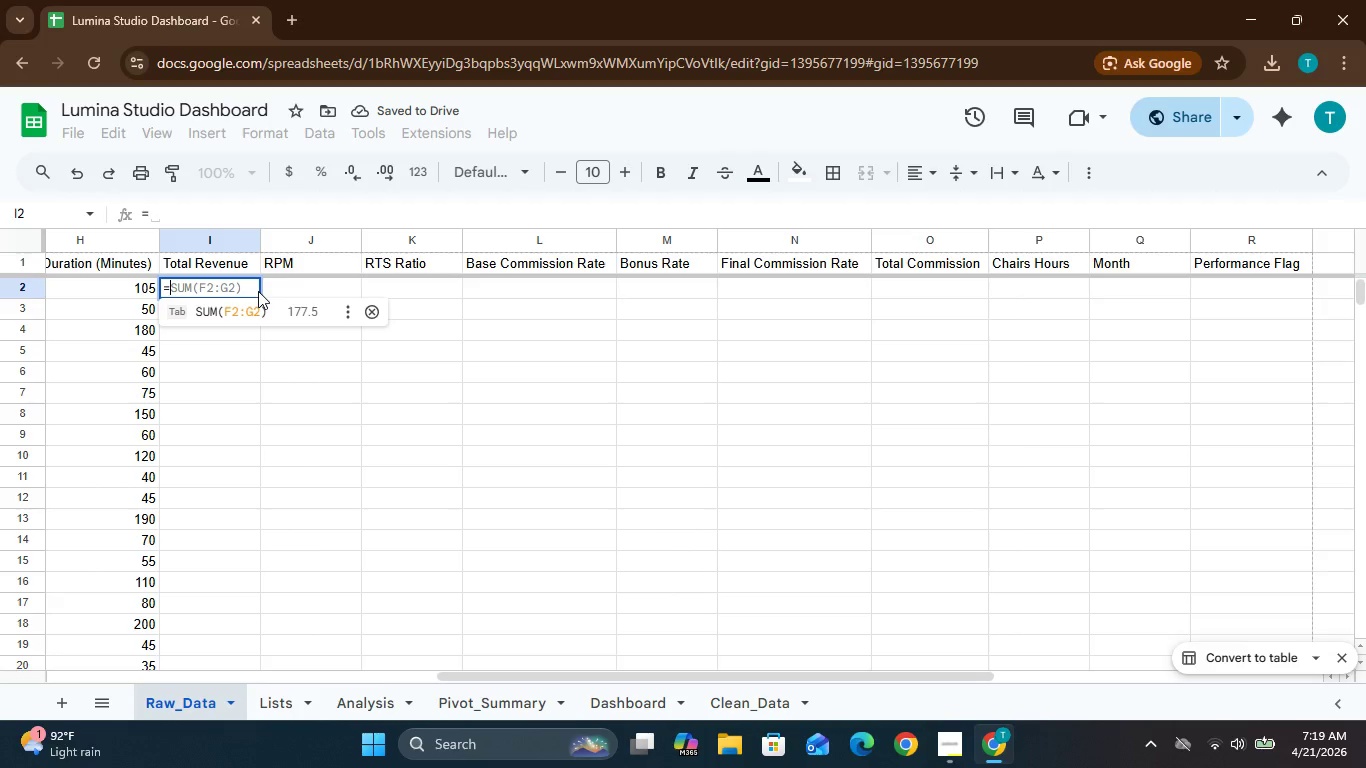 
type(F2+G2)
 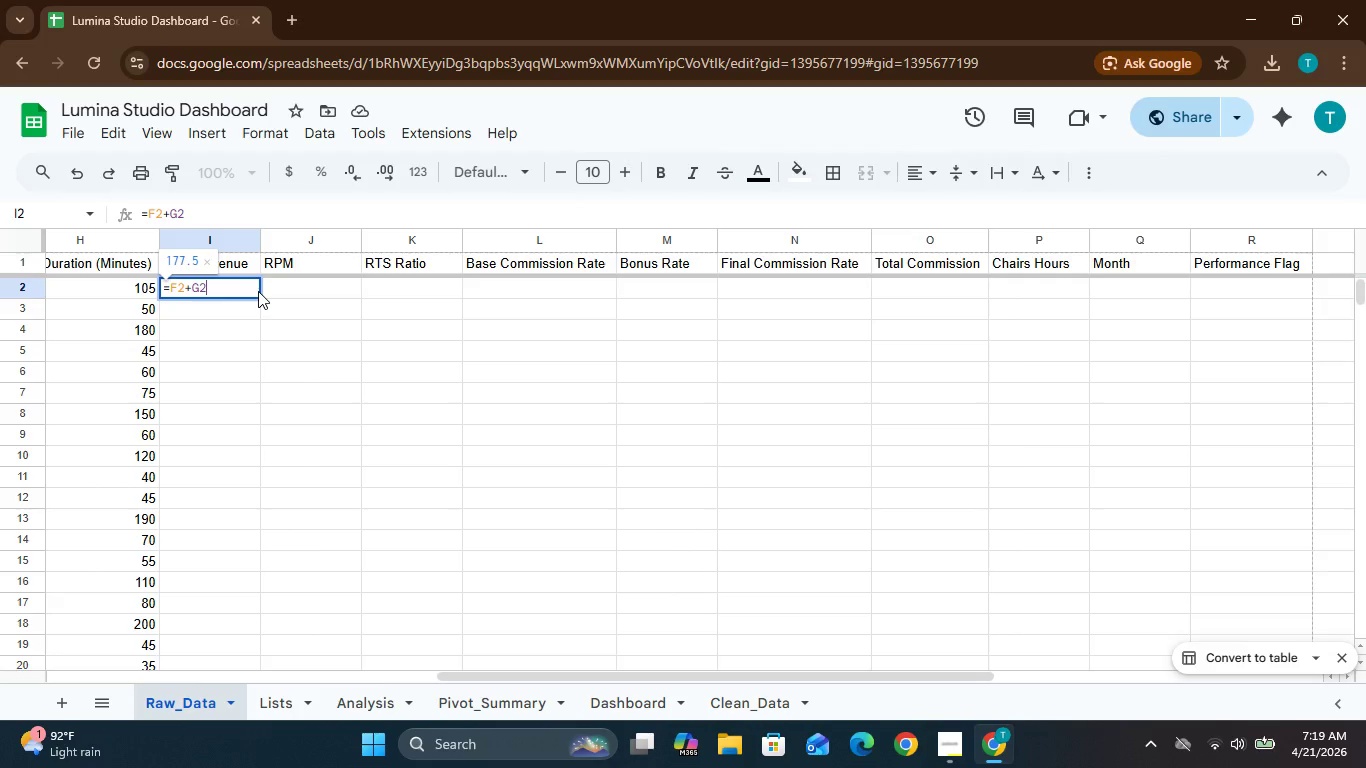 
key(Enter)
 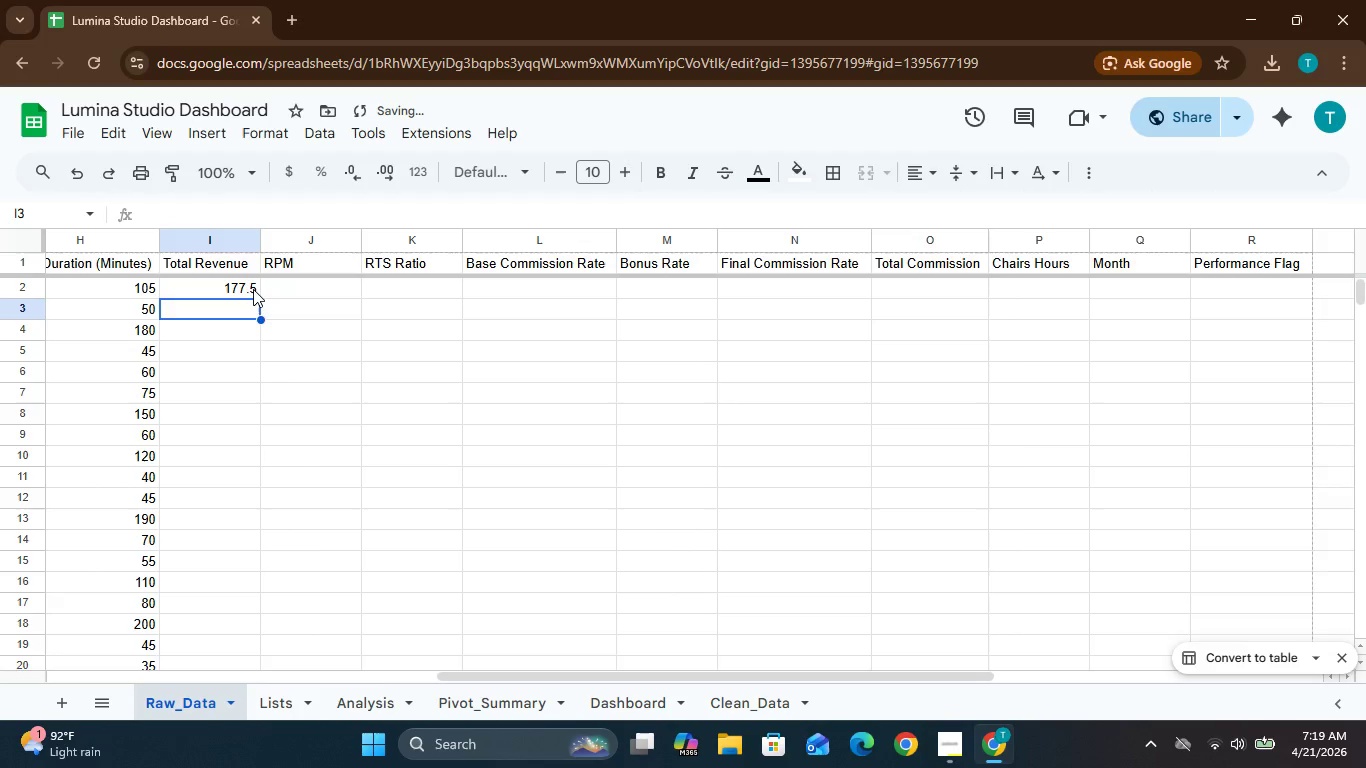 
left_click([253, 288])
 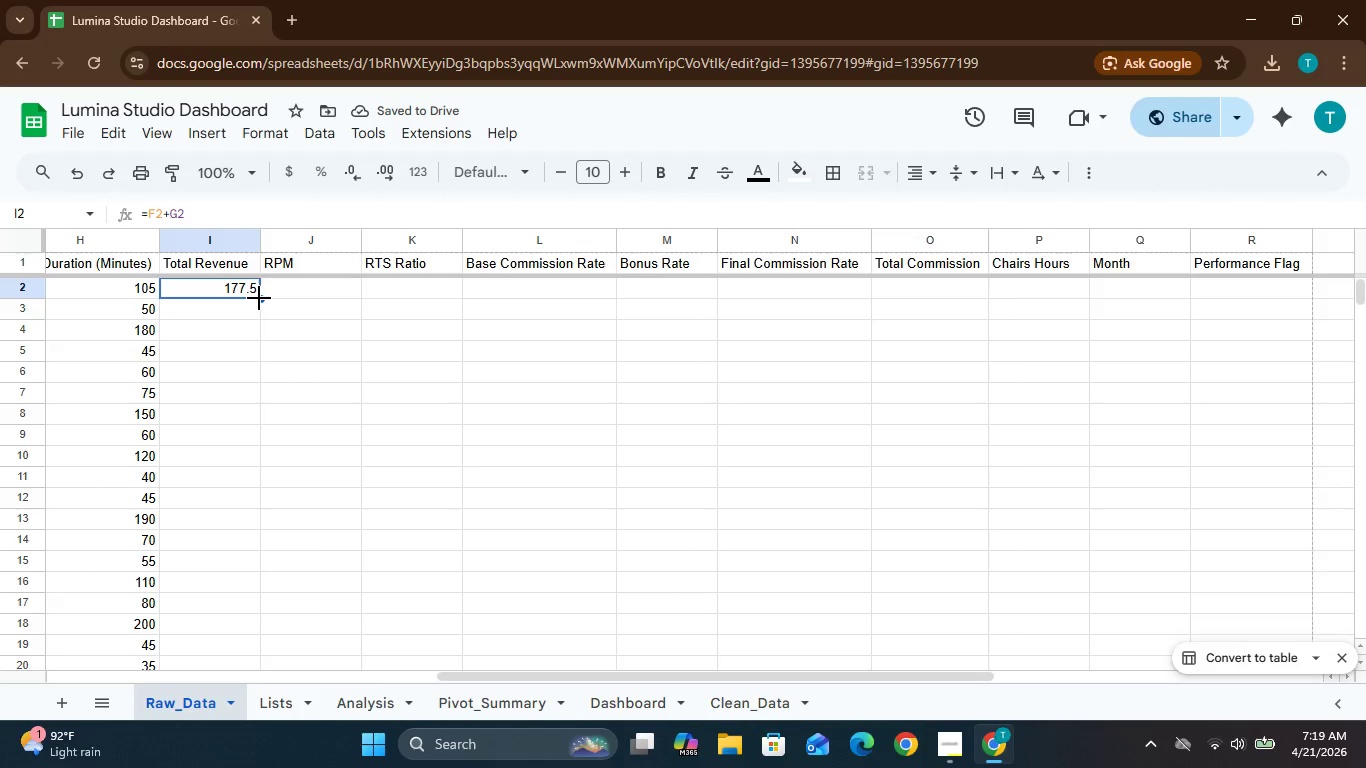 
left_click([219, 289])
 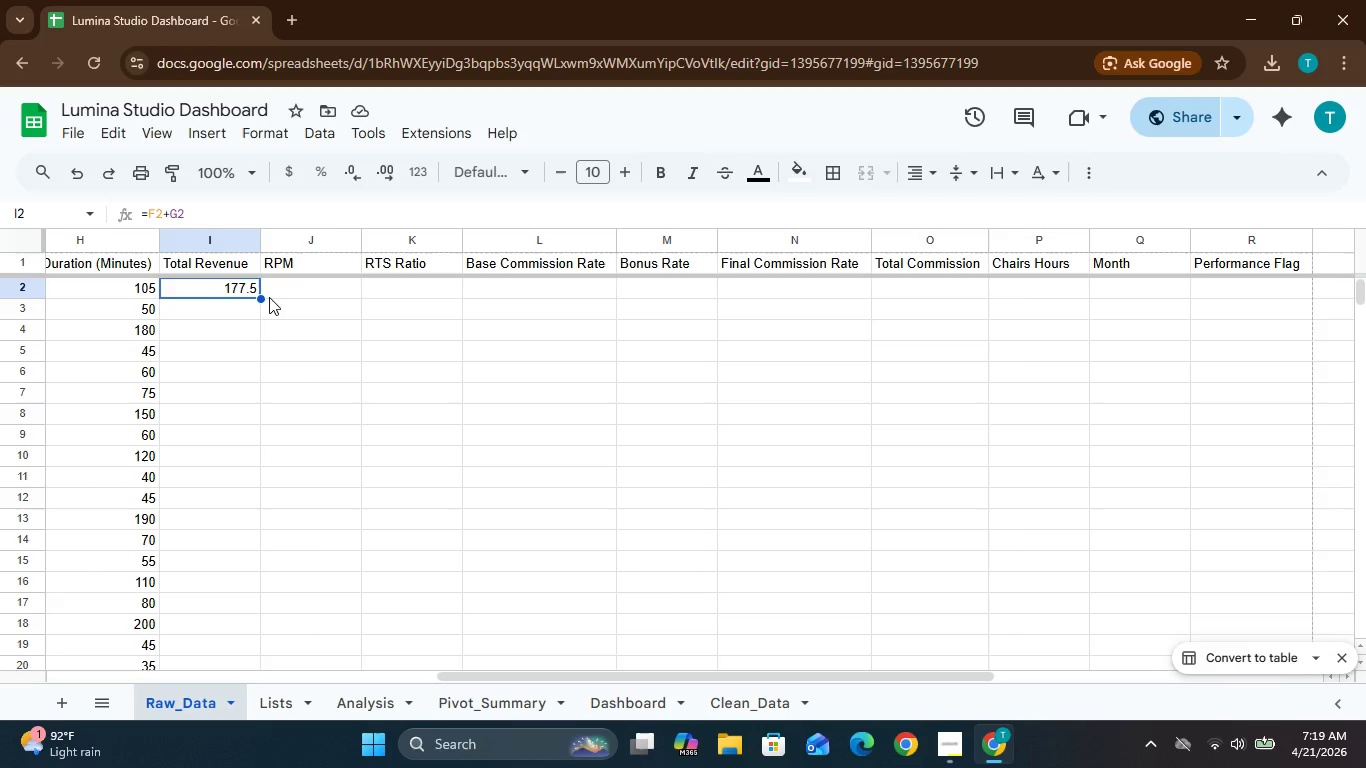 
left_click([305, 286])
 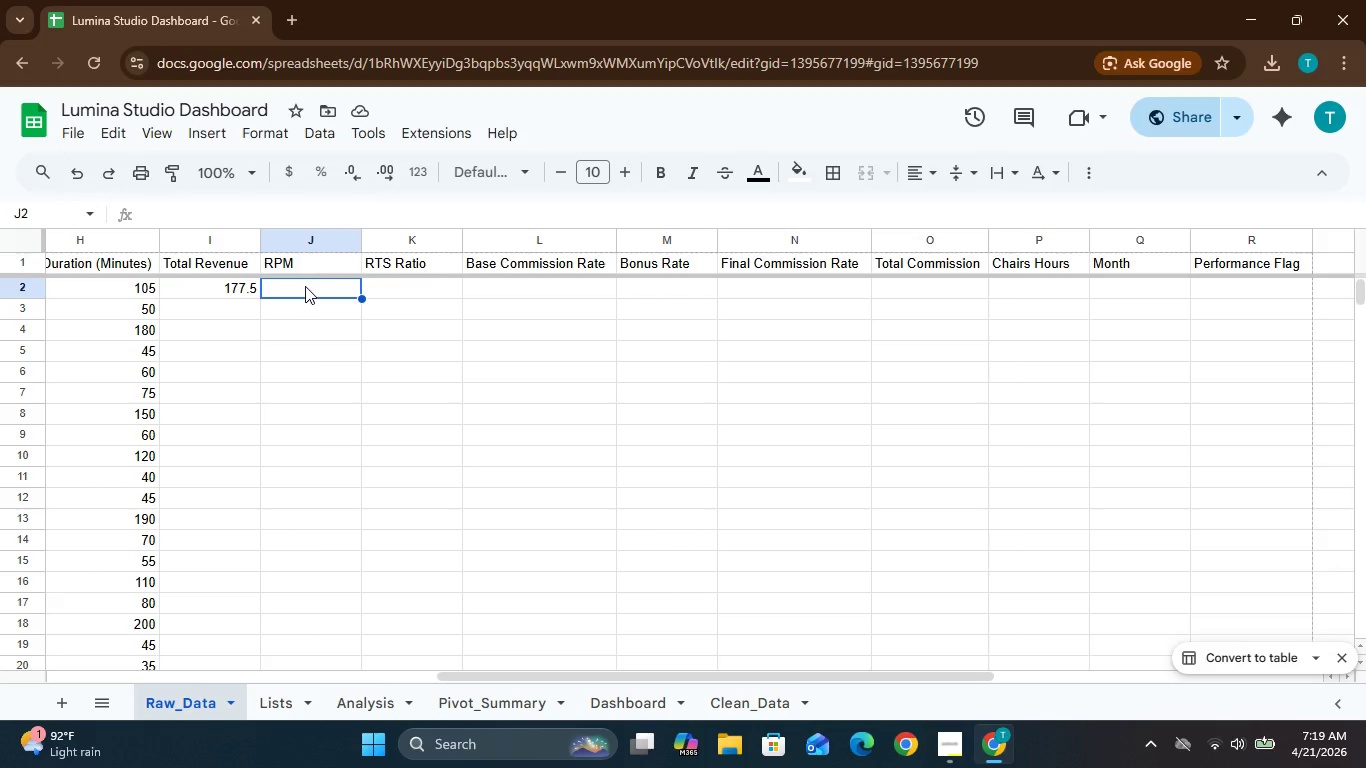 
wait(5.94)
 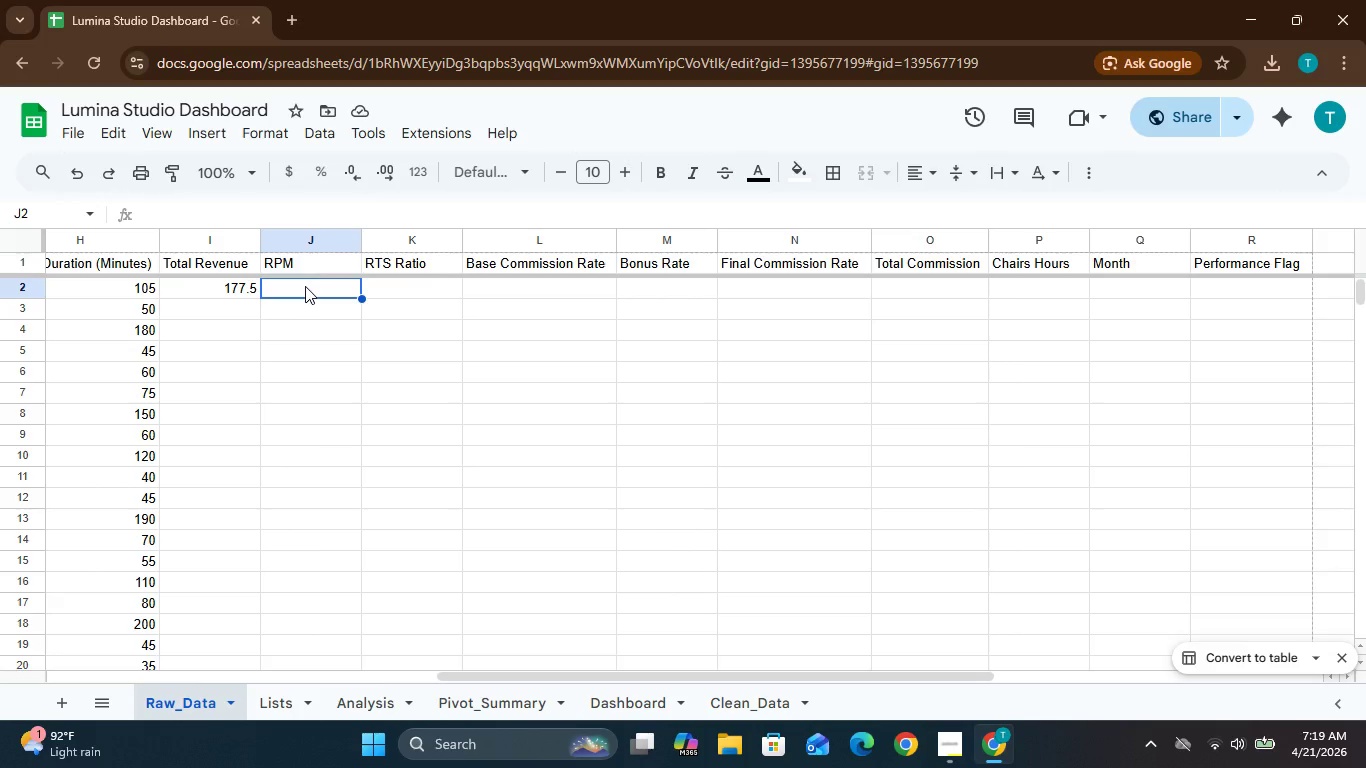 
type(IFERROR(F2/H2,0))
 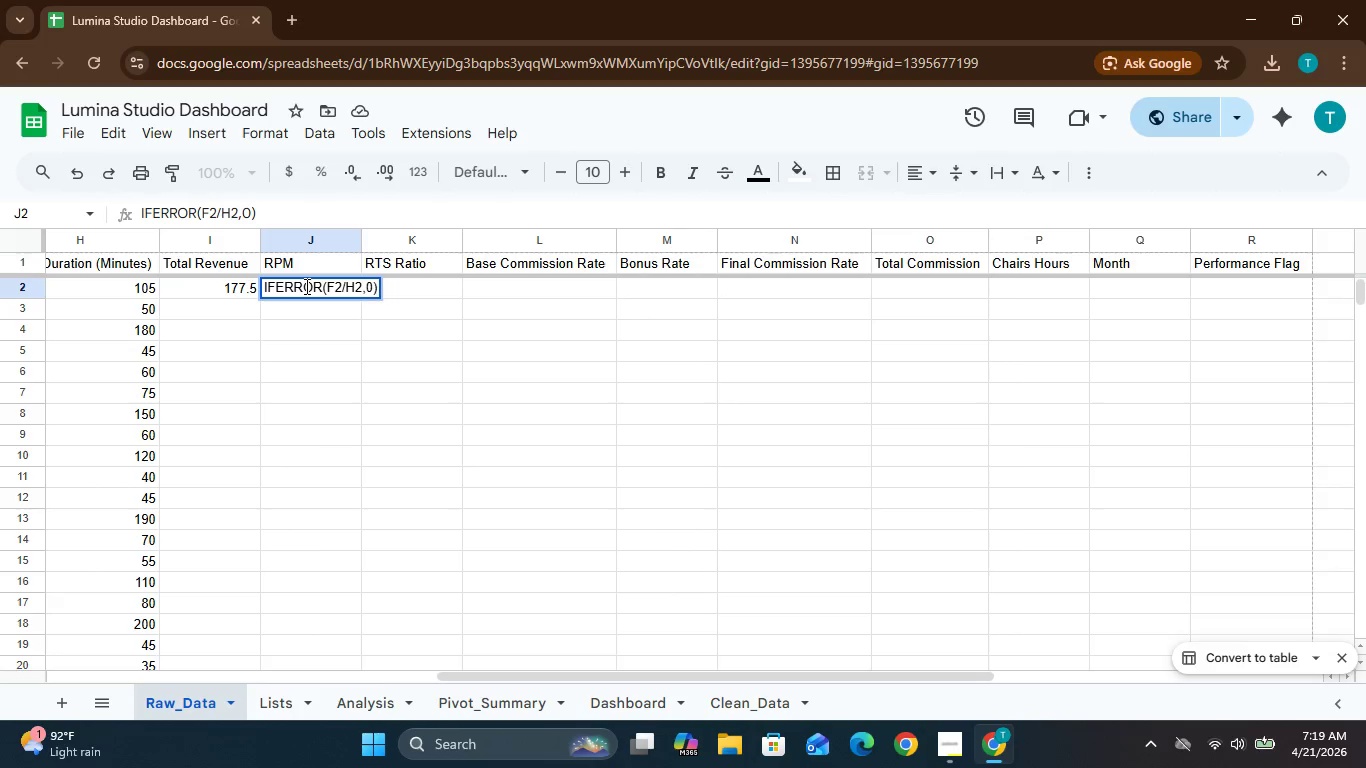 
key(Enter)
 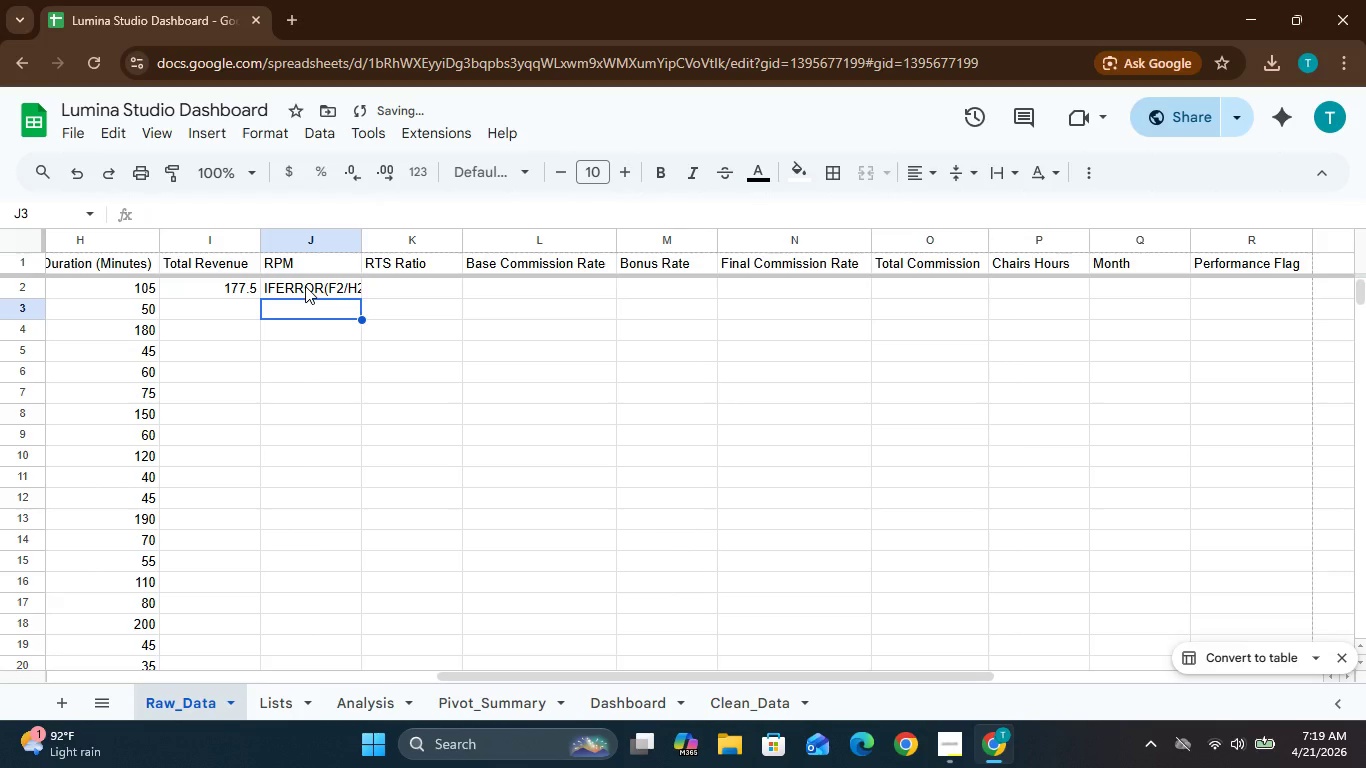 
left_click([305, 286])
 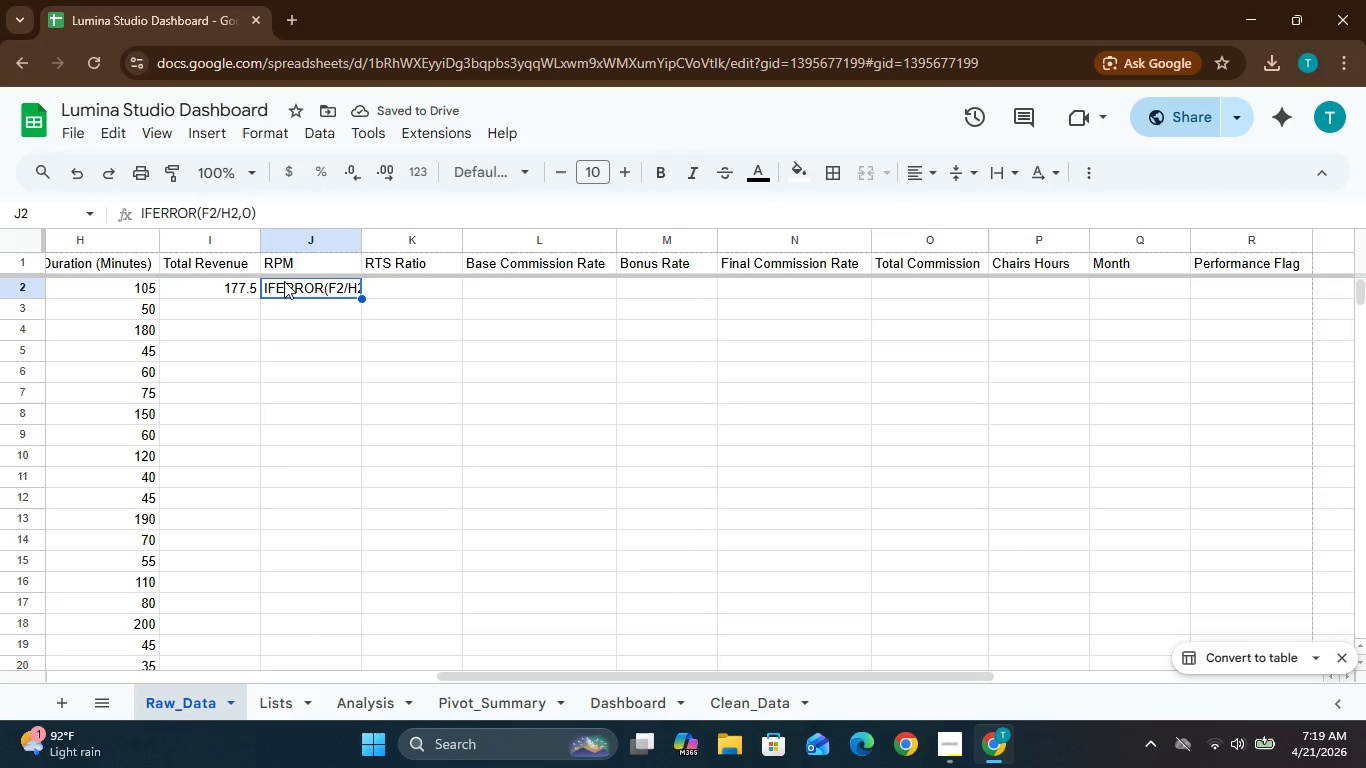 
left_click_drag(start_coordinate=[279, 281], to_coordinate=[265, 281])
 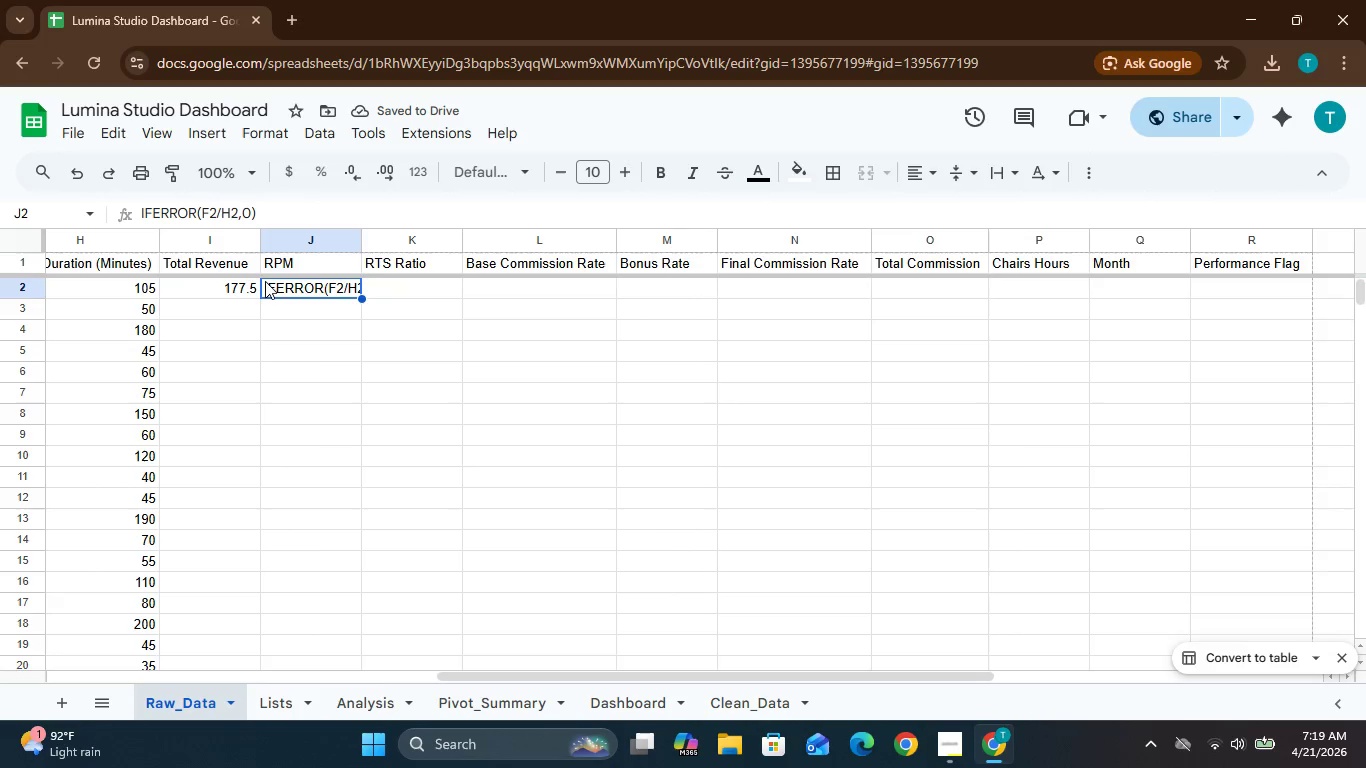 
double_click([265, 281])
 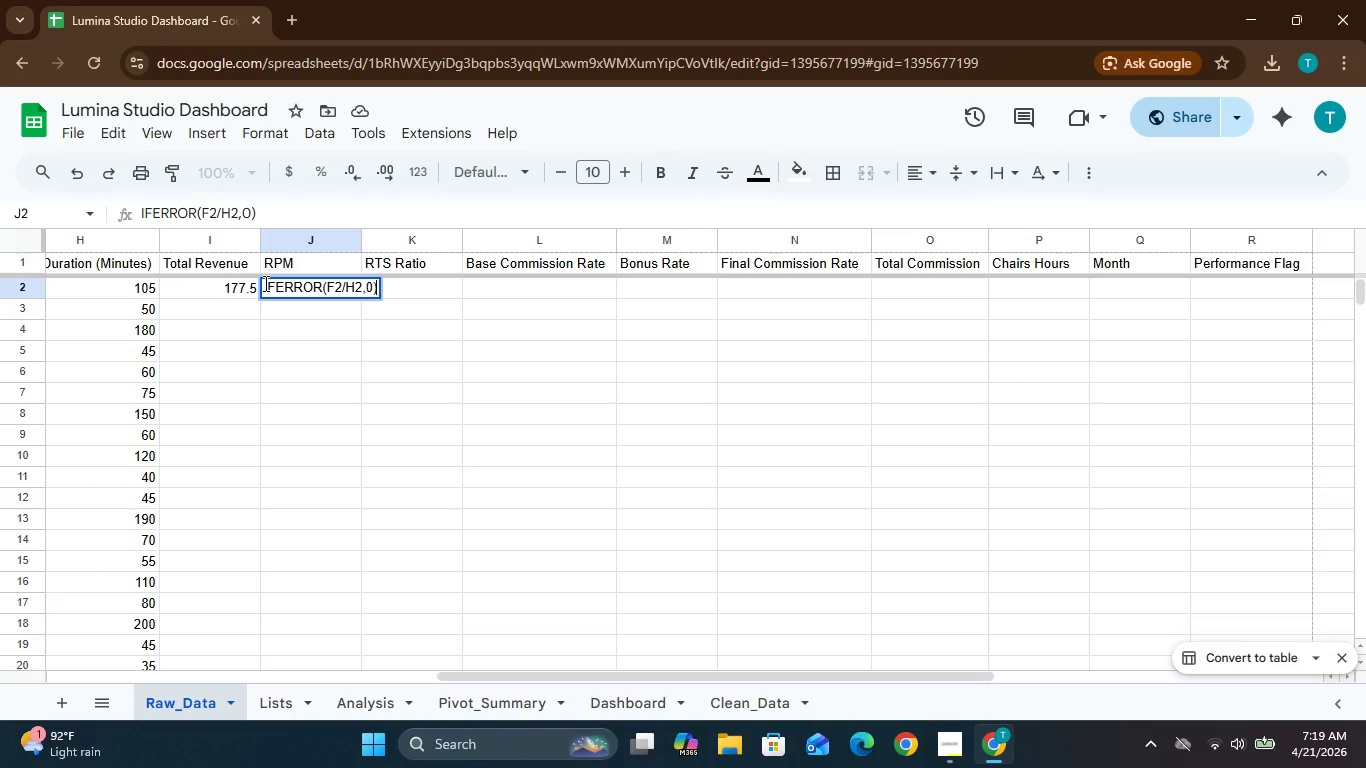 
left_click([264, 282])
 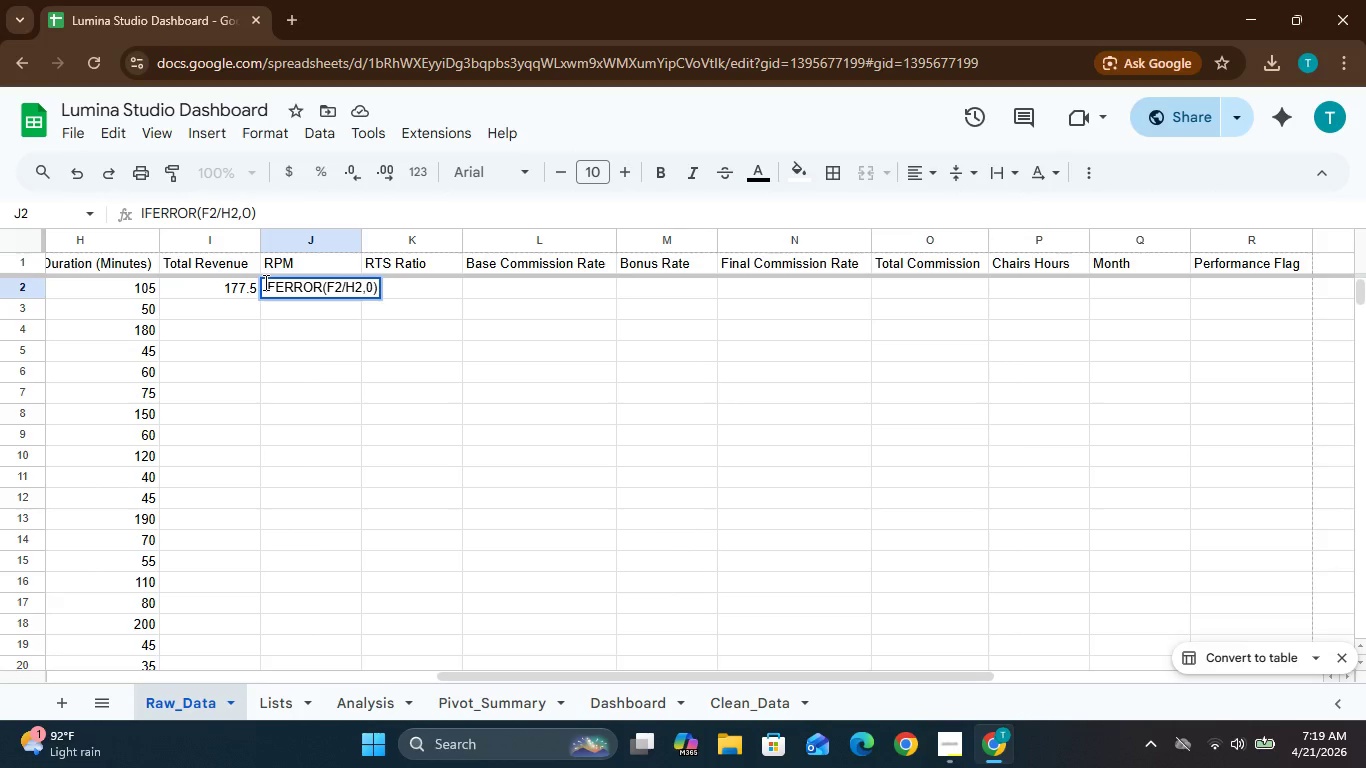 
key(Equal)
 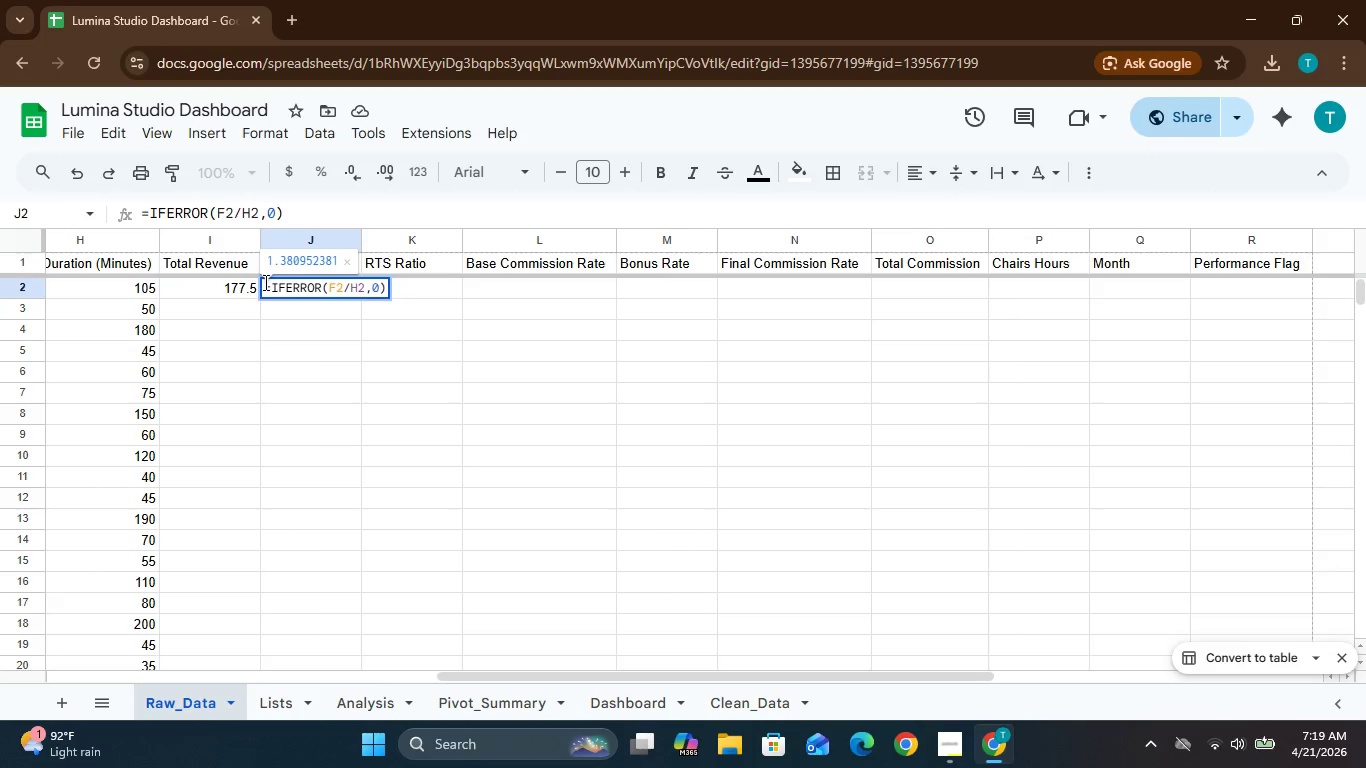 
key(Enter)
 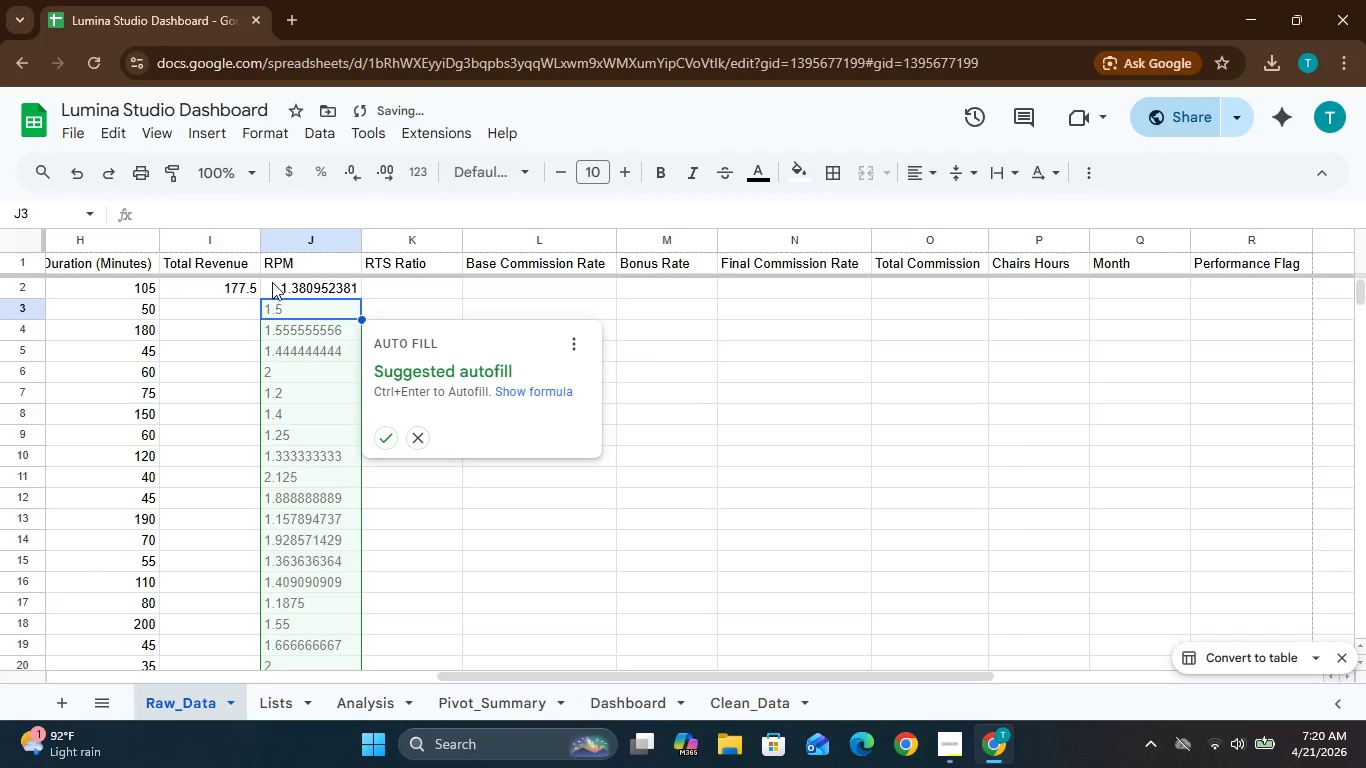 
key(Enter)
 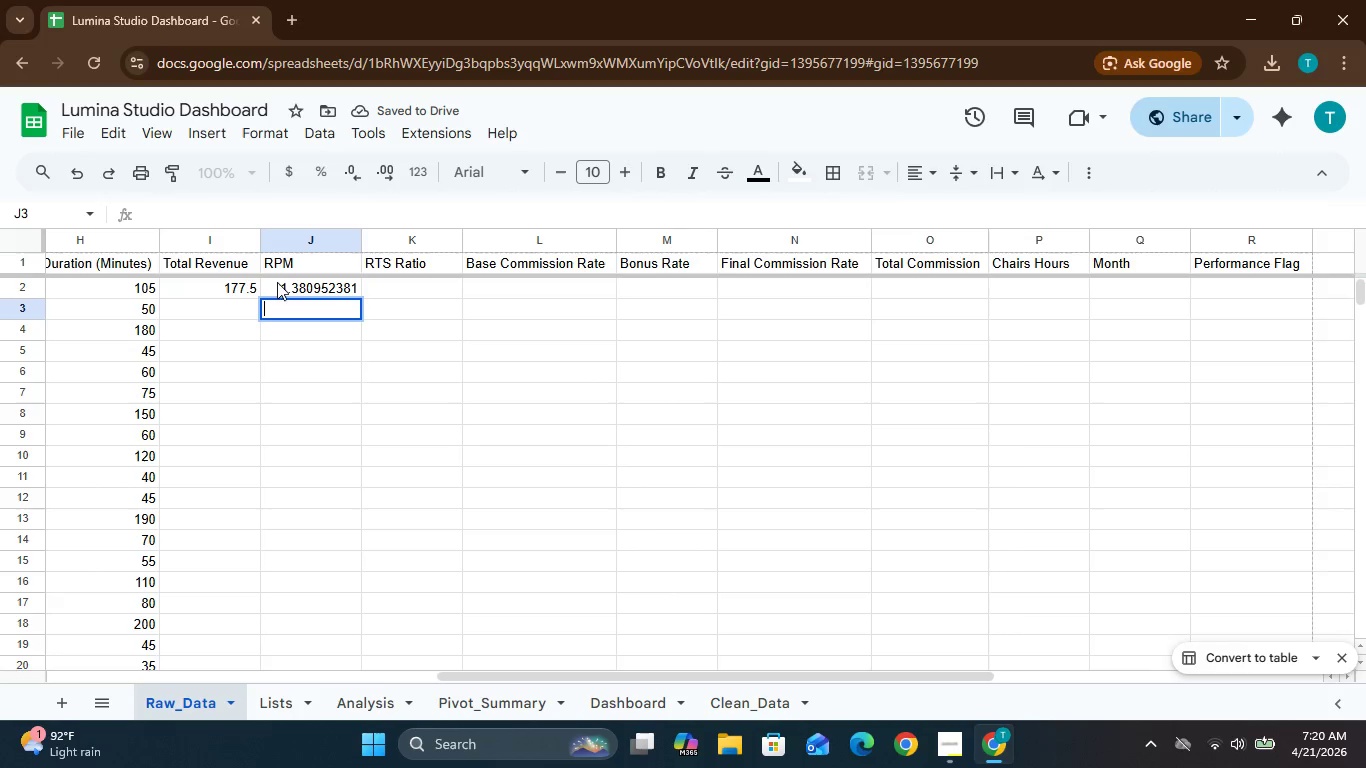 
left_click([278, 282])
 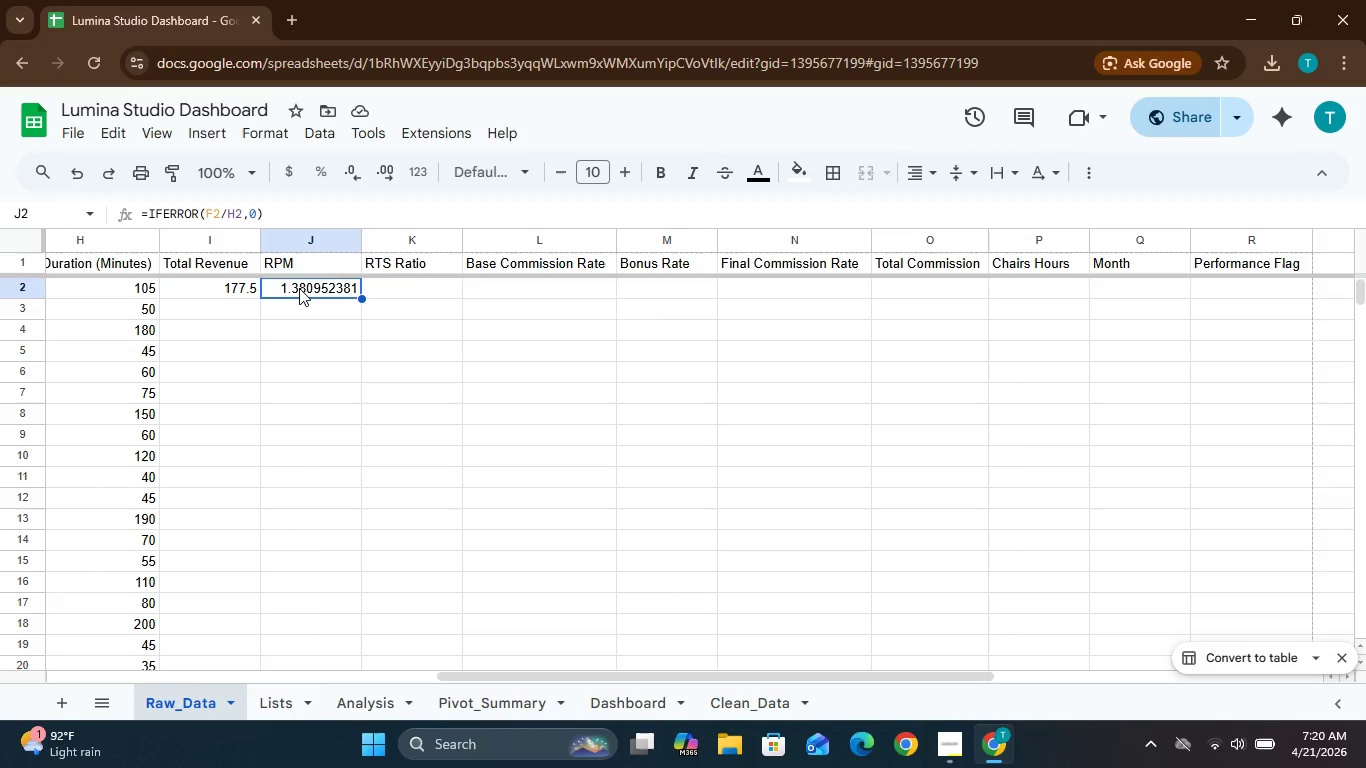 
wait(6.77)
 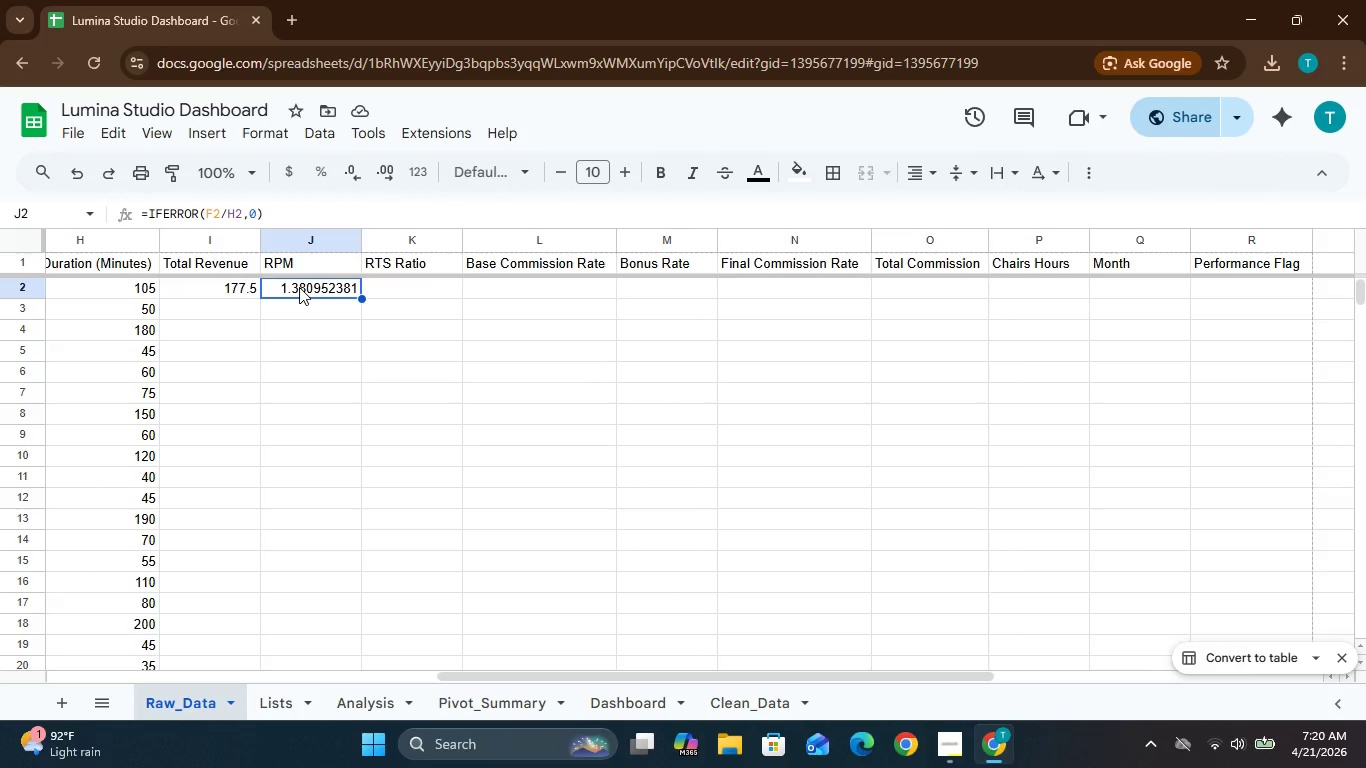 
left_click([428, 283])
 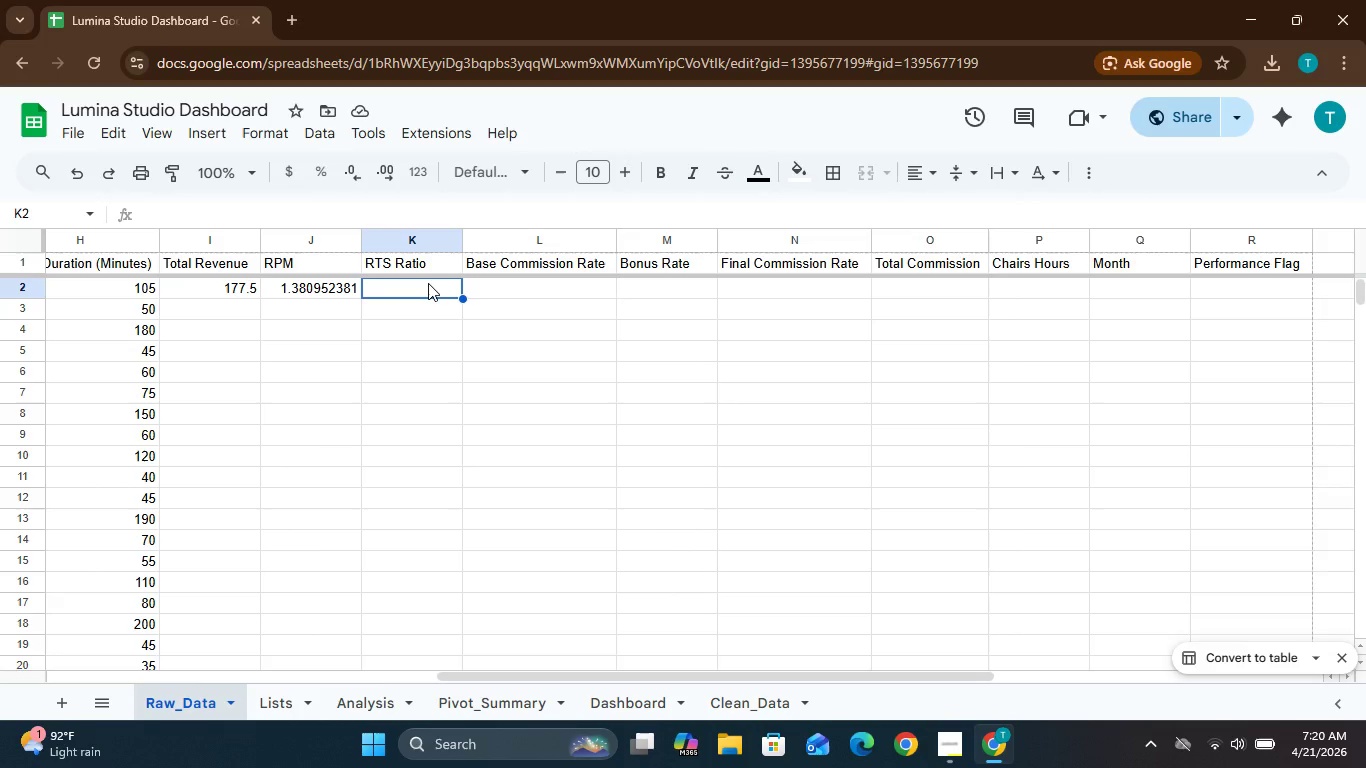 
wait(8.72)
 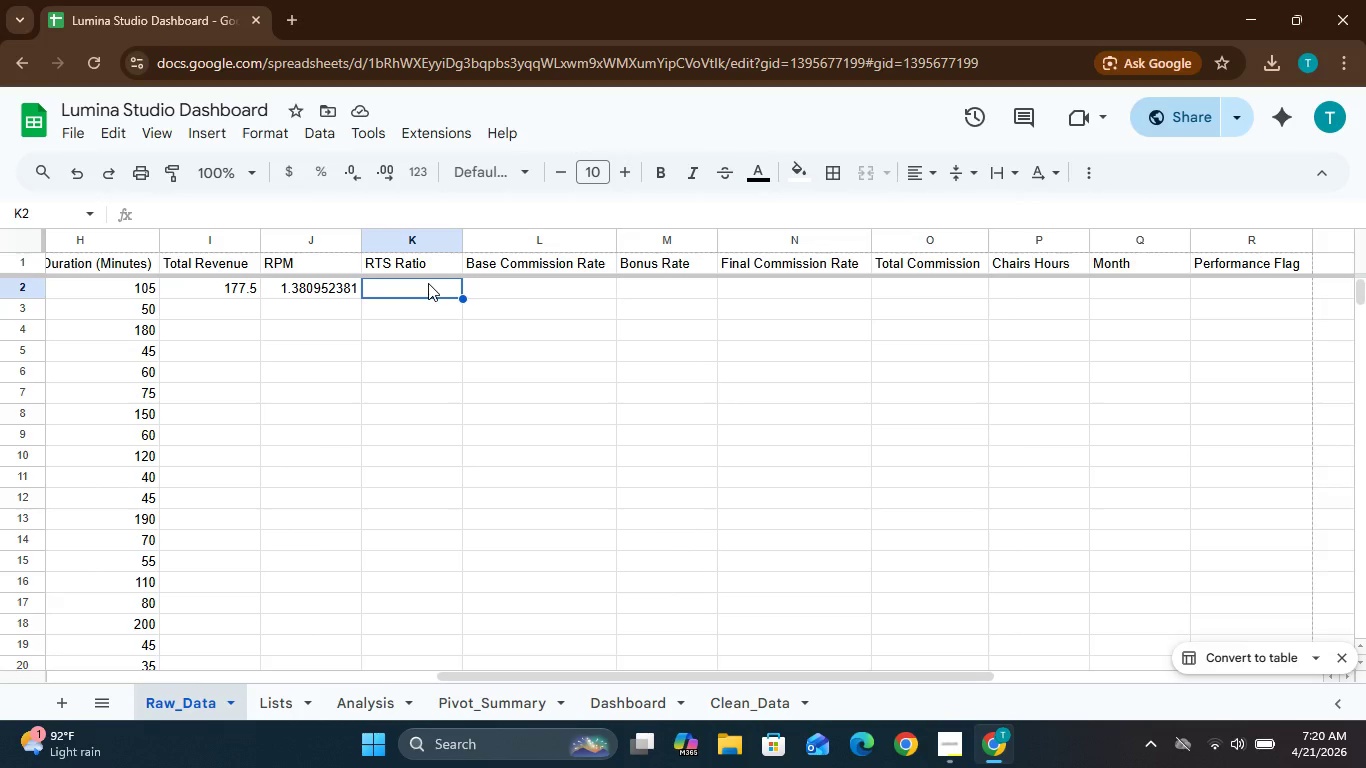 
key(Shift+Equal)
 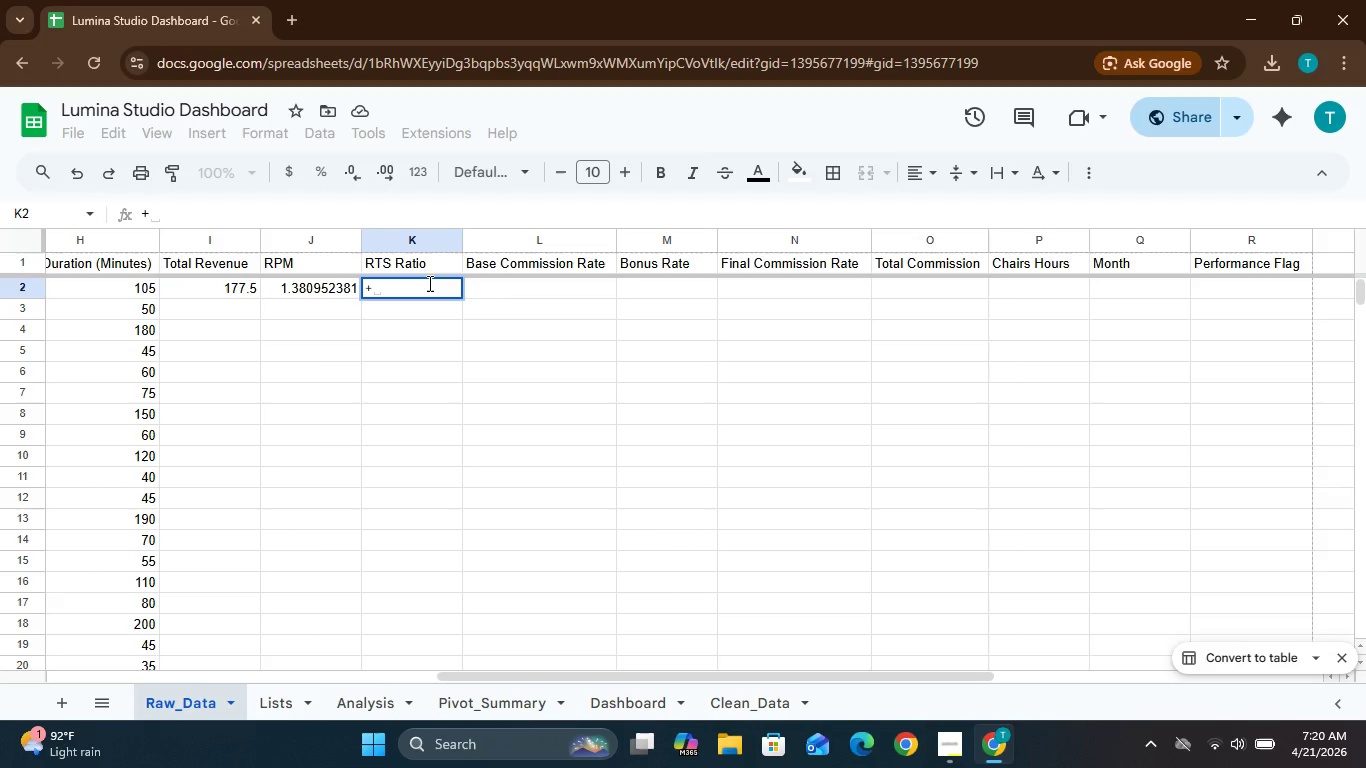 
key(Backspace)
 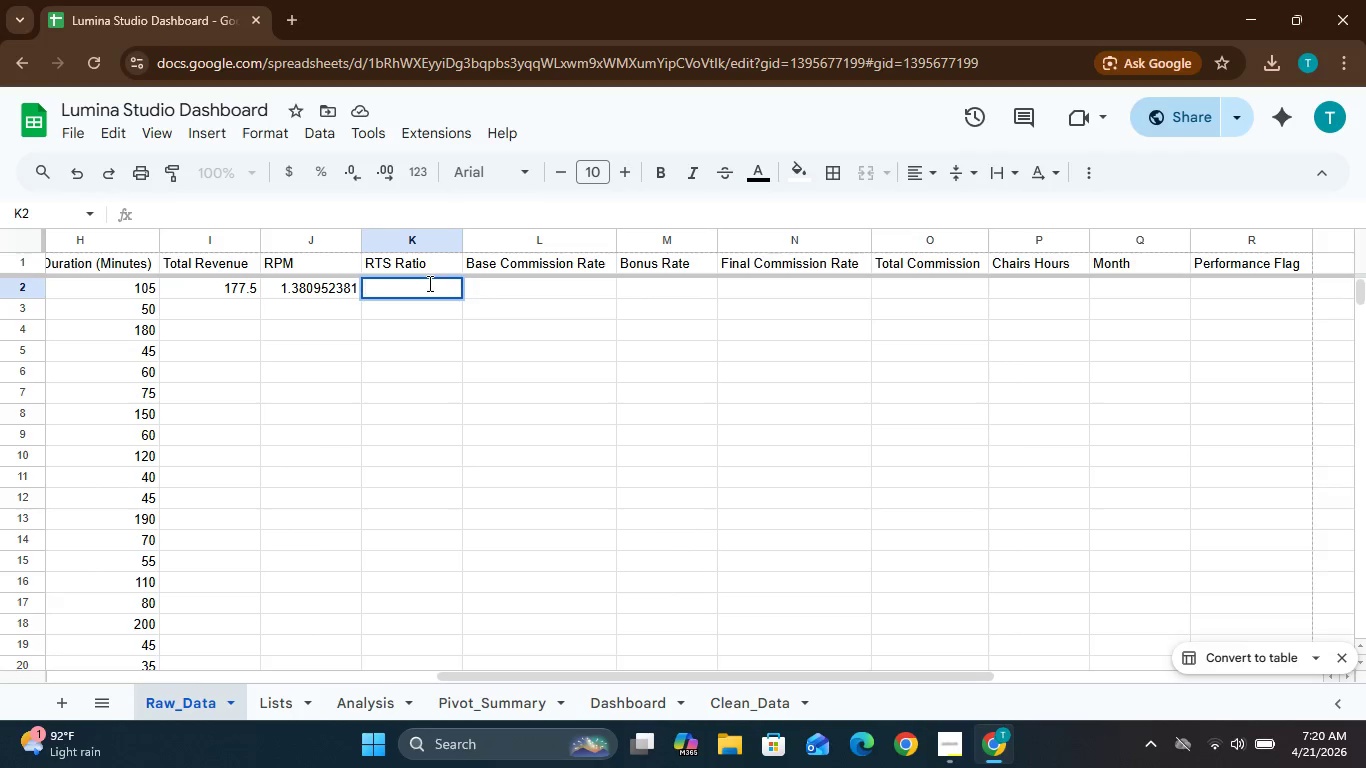 
key(Equal)
 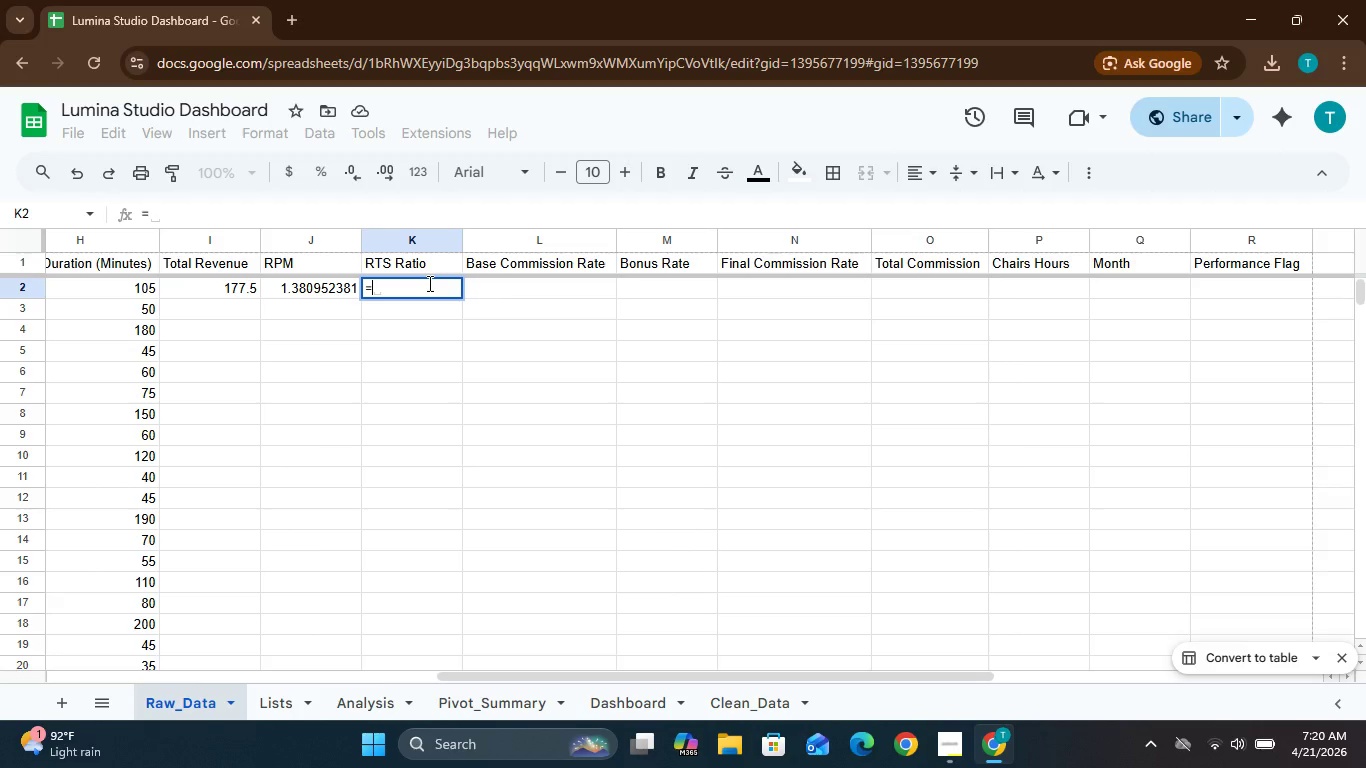 
type(IFS(C2=)
 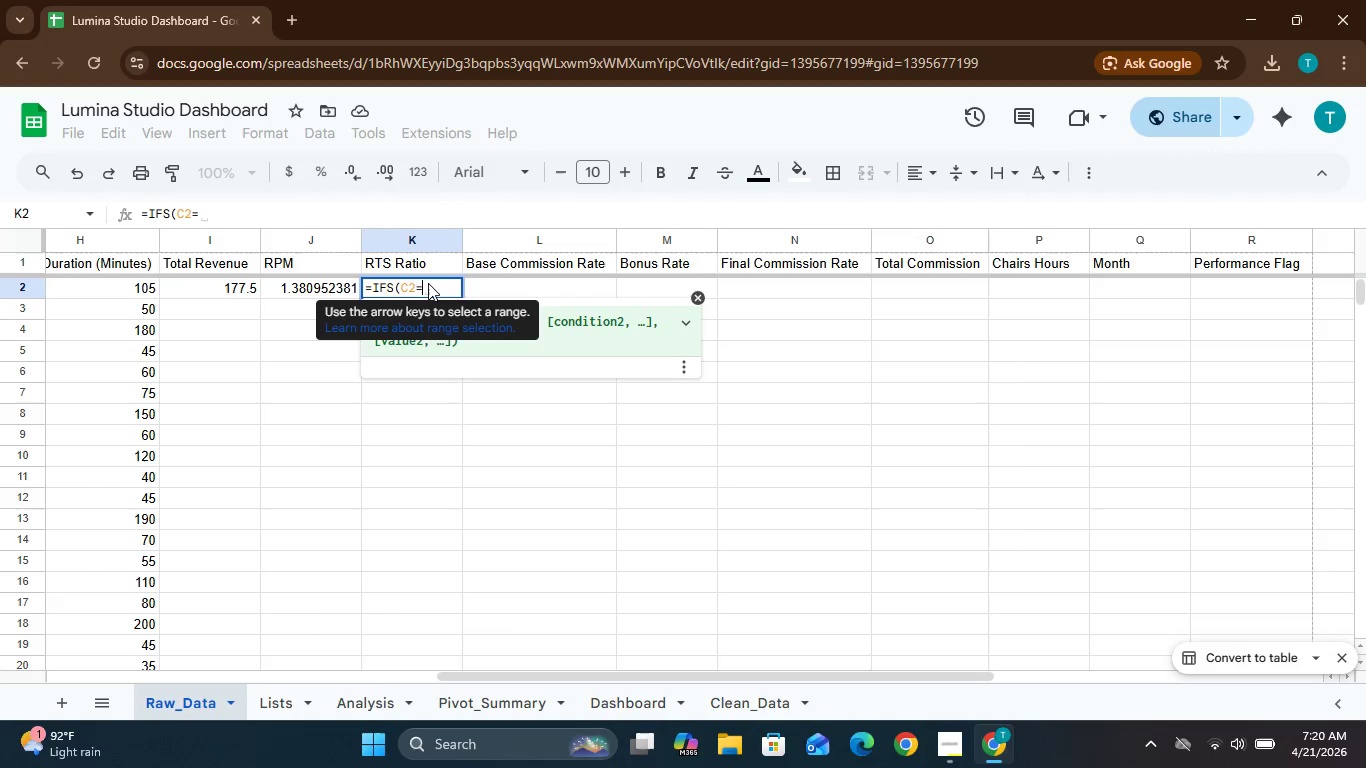 
type("Junior",40)
 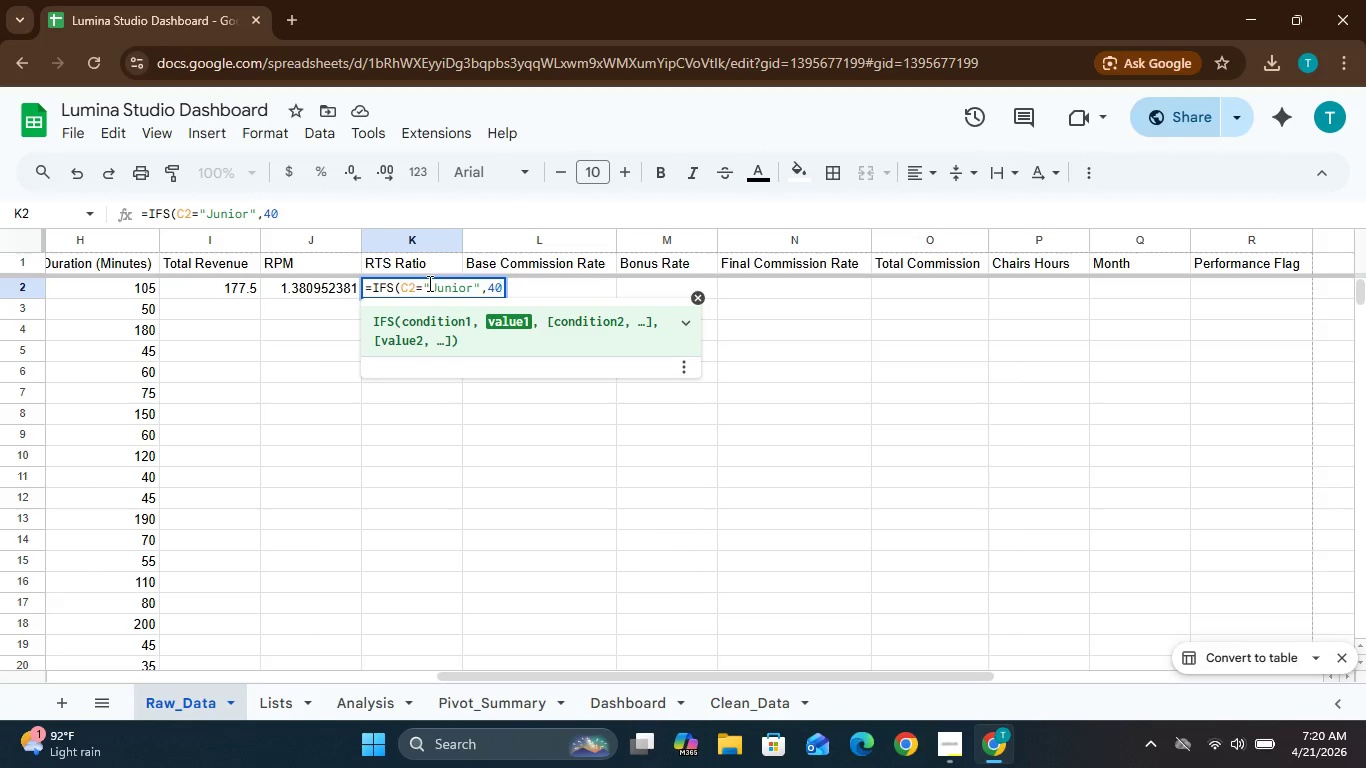 
type(%,C2=)
 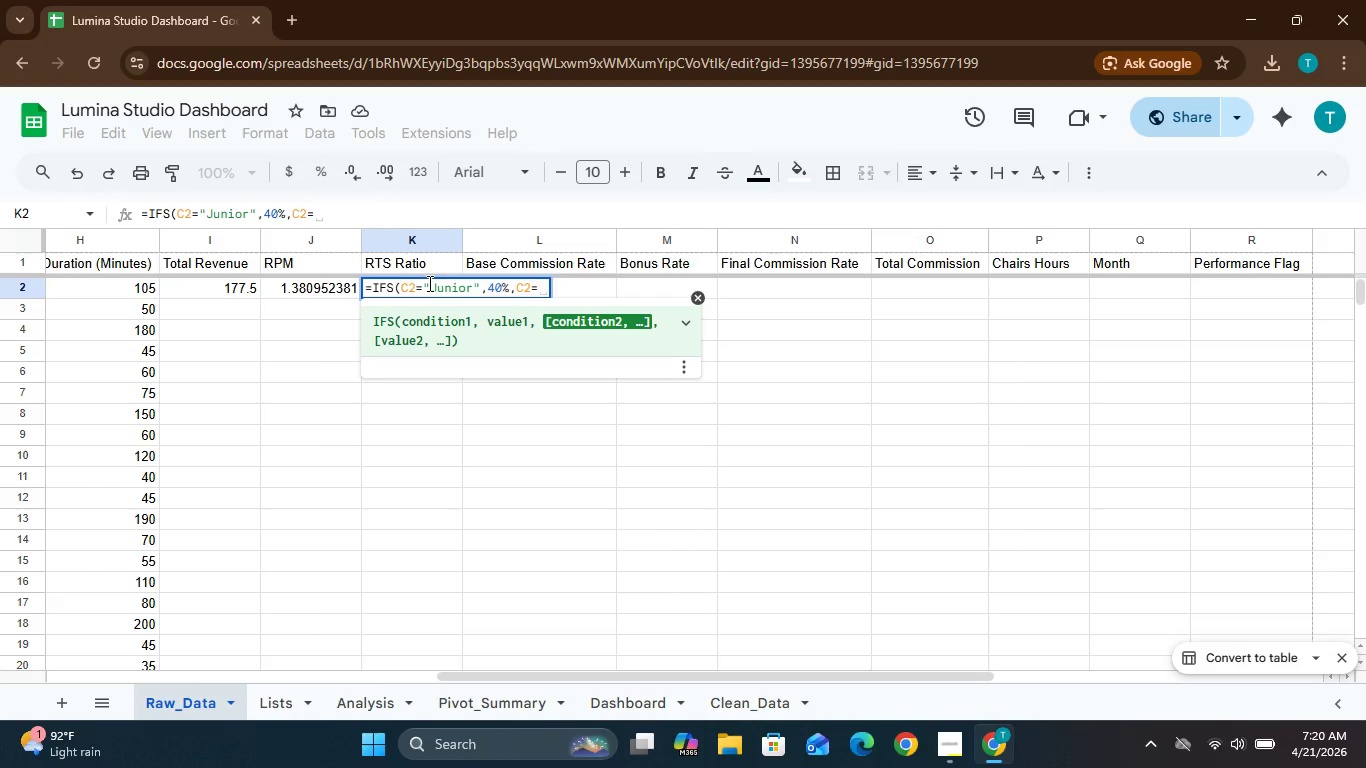 
type("Senior",50%))
 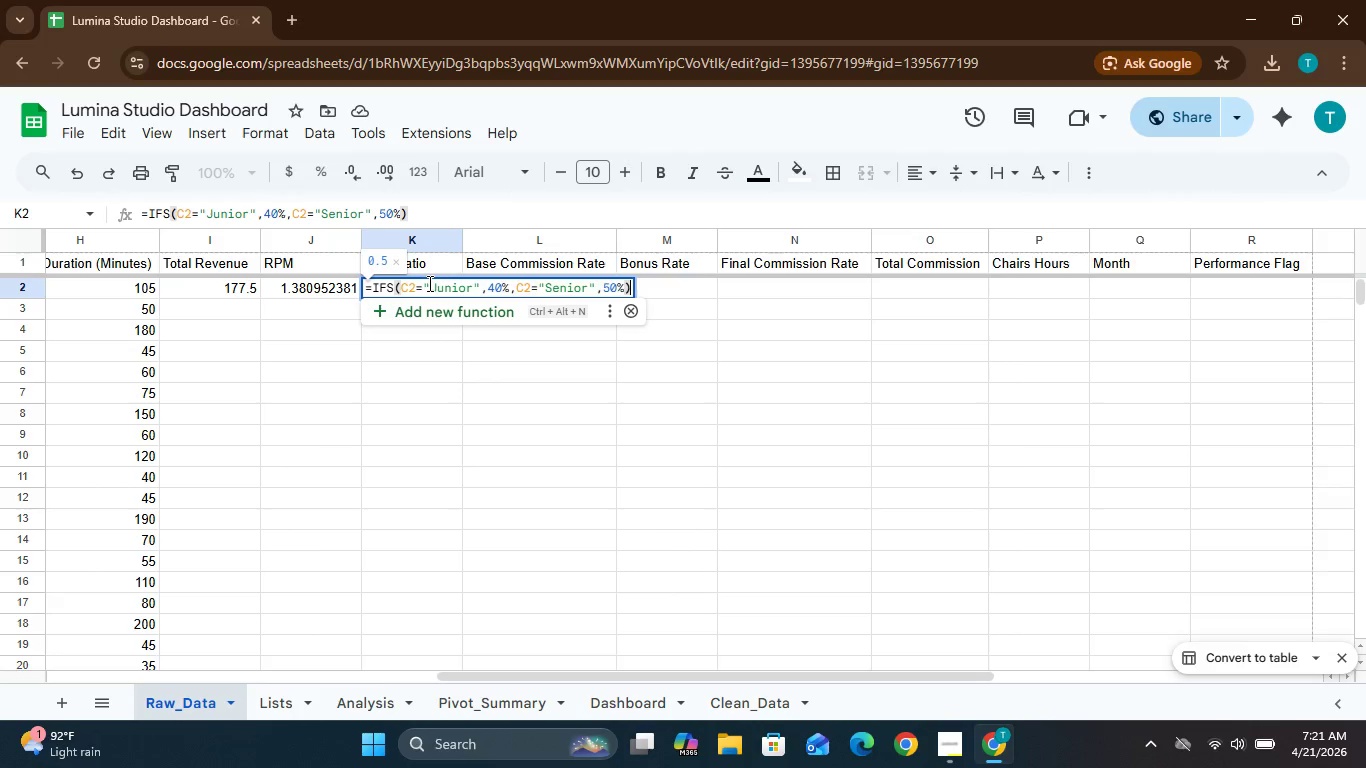 
key(Enter)
 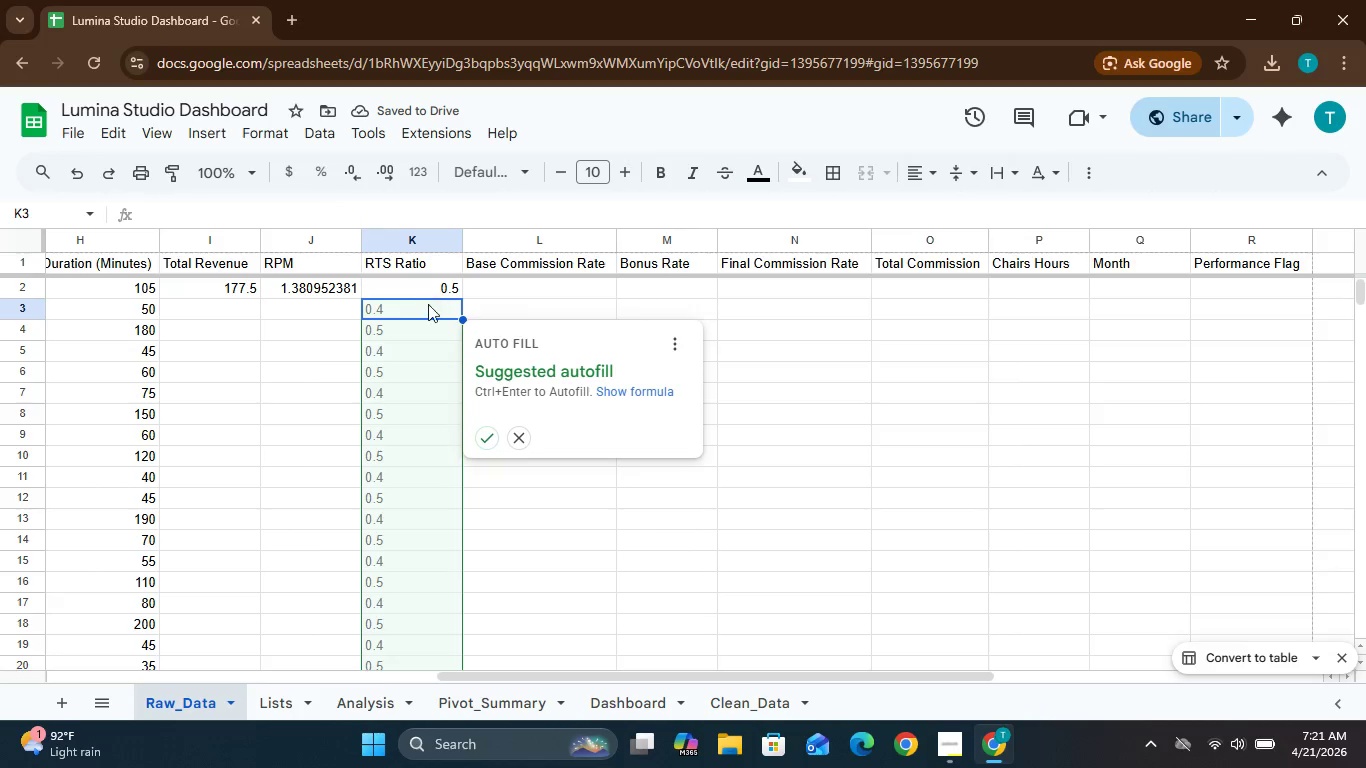 
wait(8.12)
 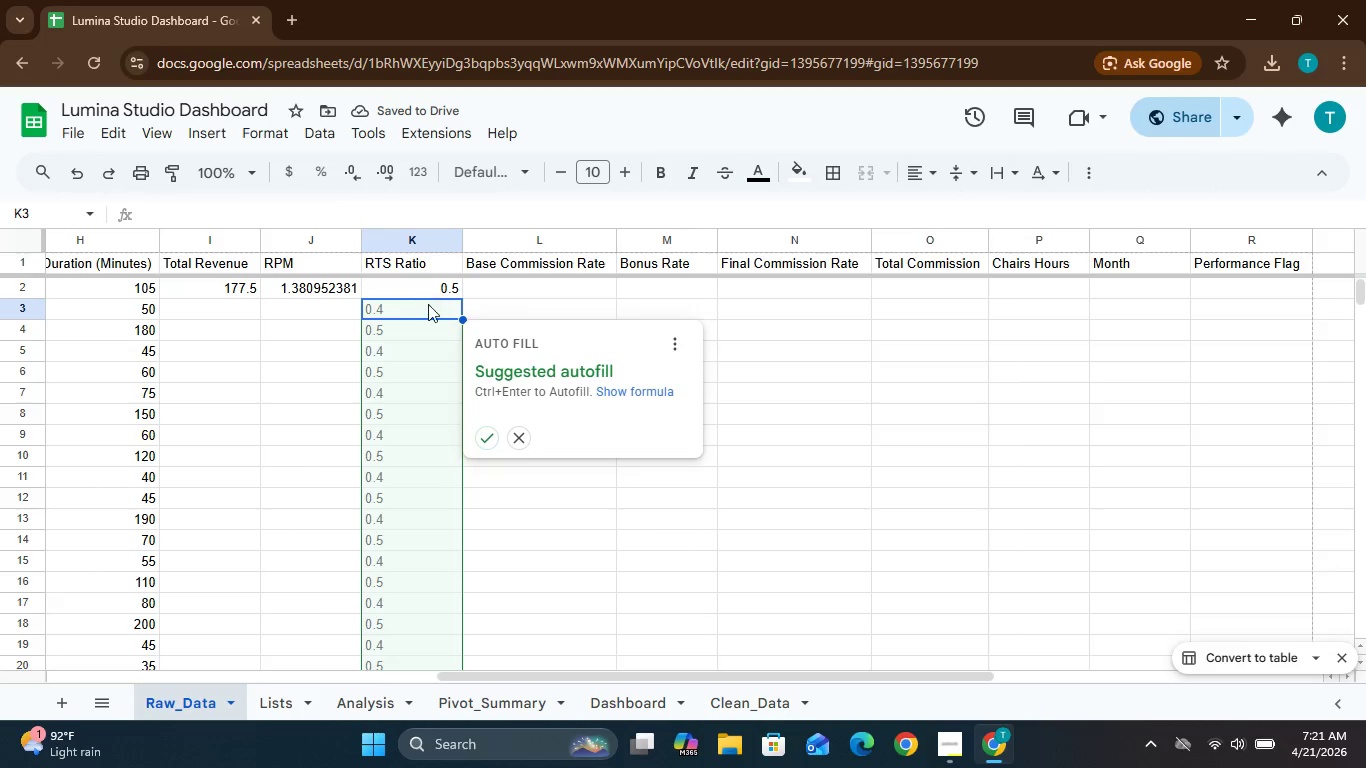 
left_click([541, 297])
 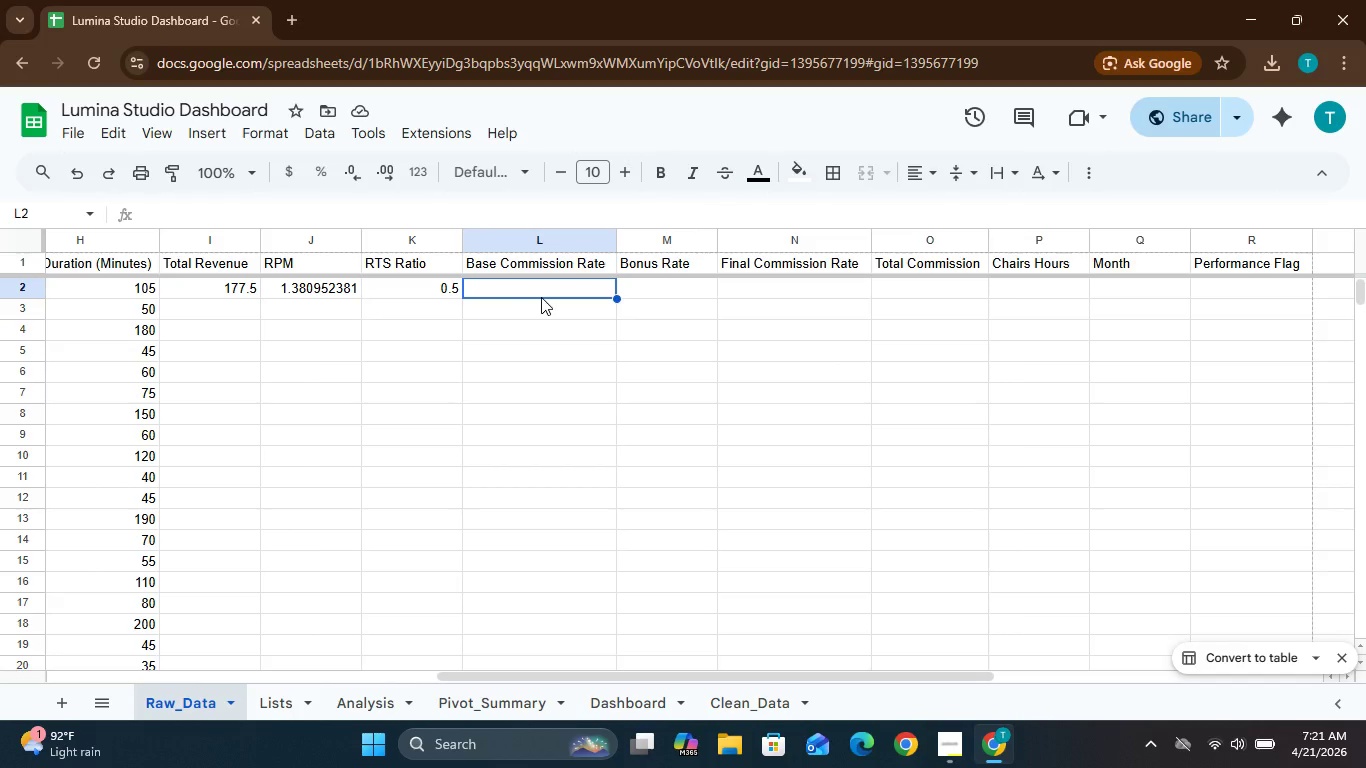 
wait(6.66)
 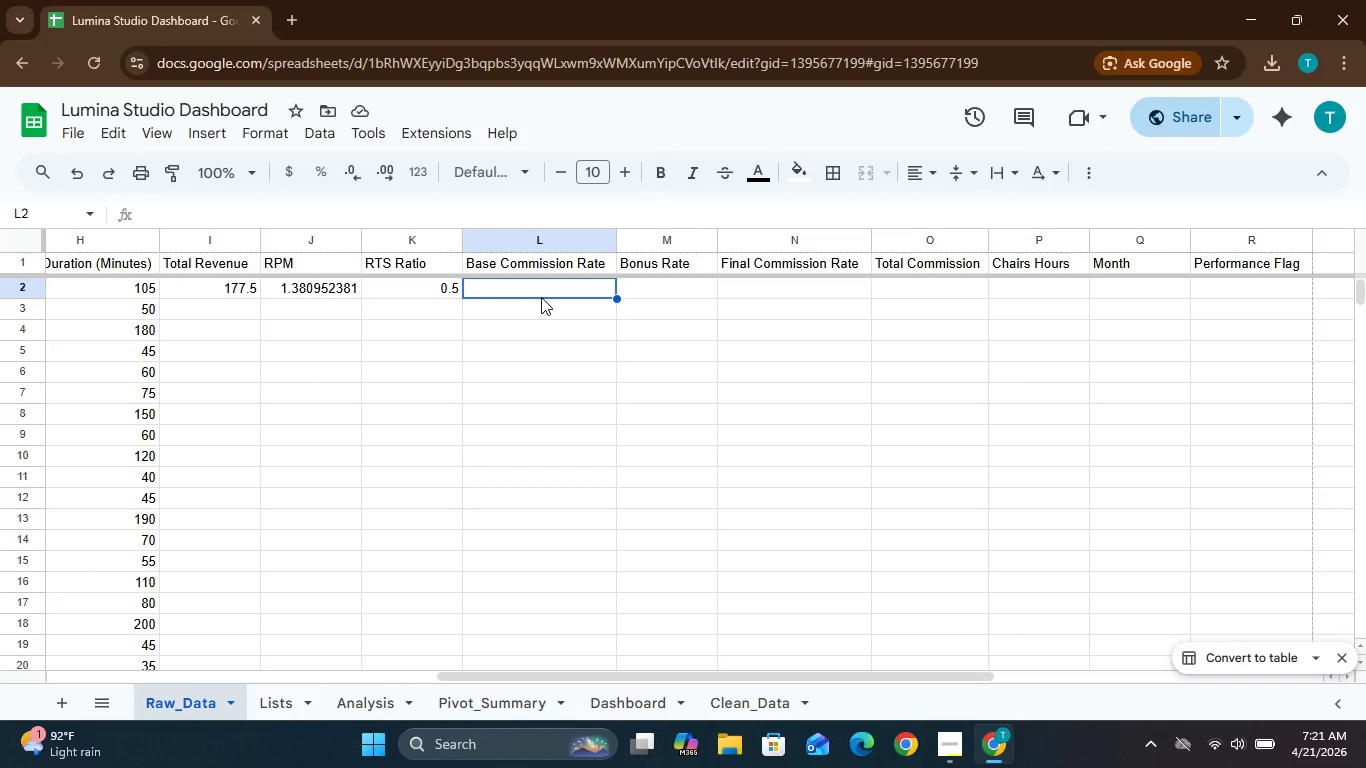 
left_click([432, 285])
 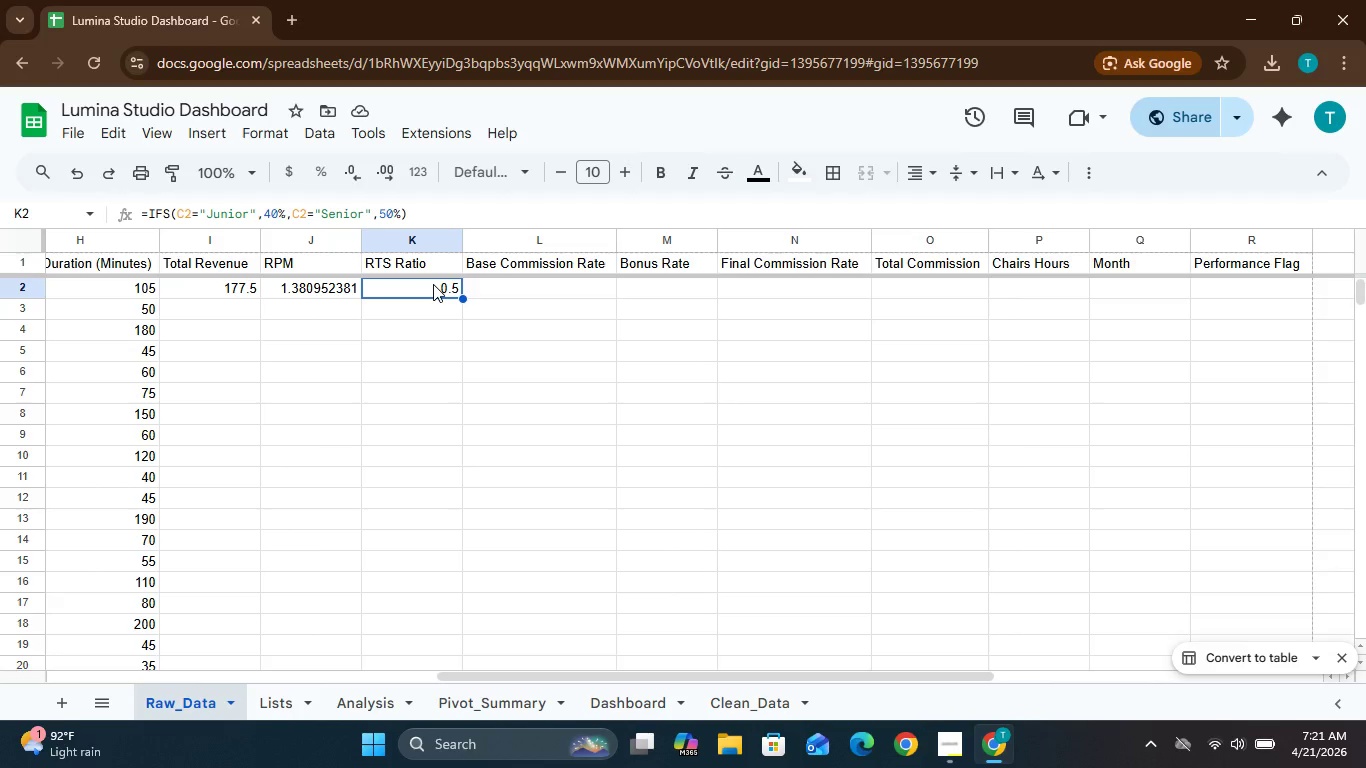 
wait(19.31)
 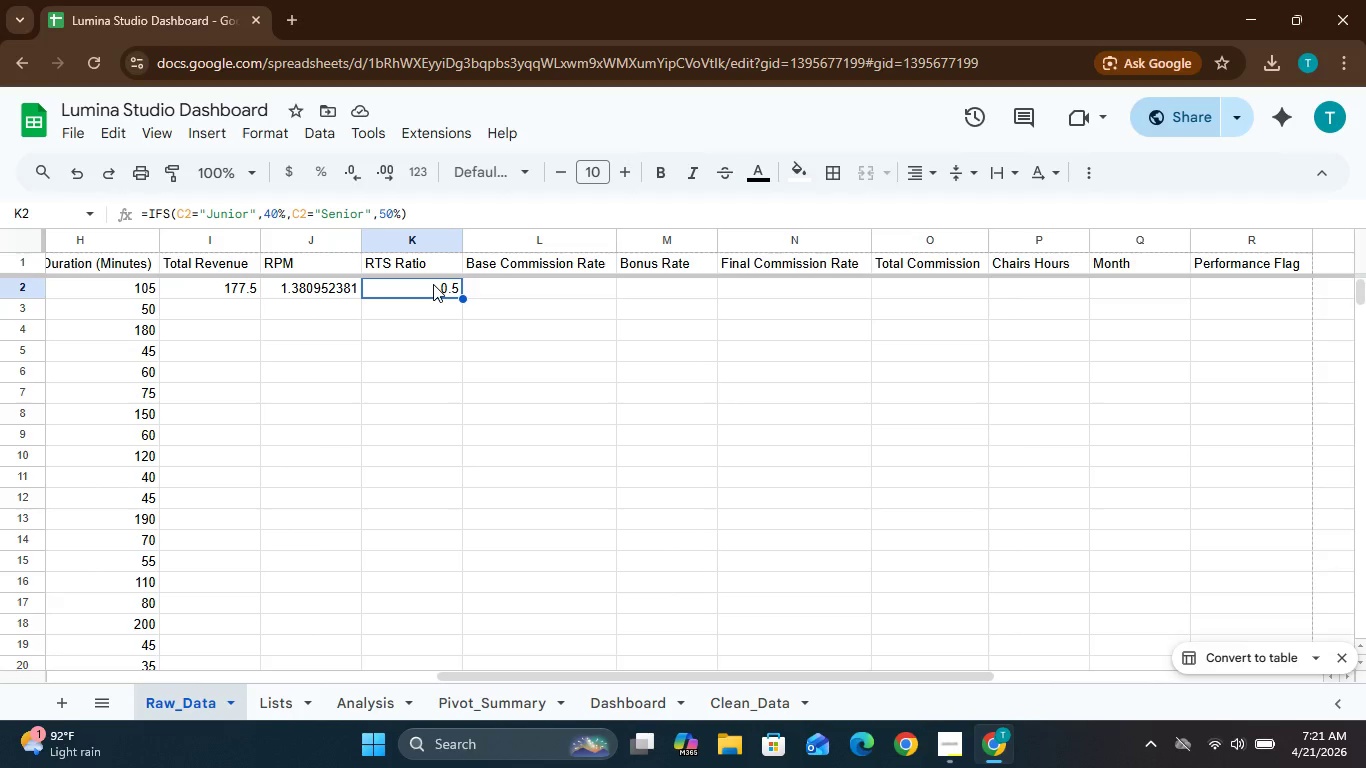 
left_click([330, 287])
 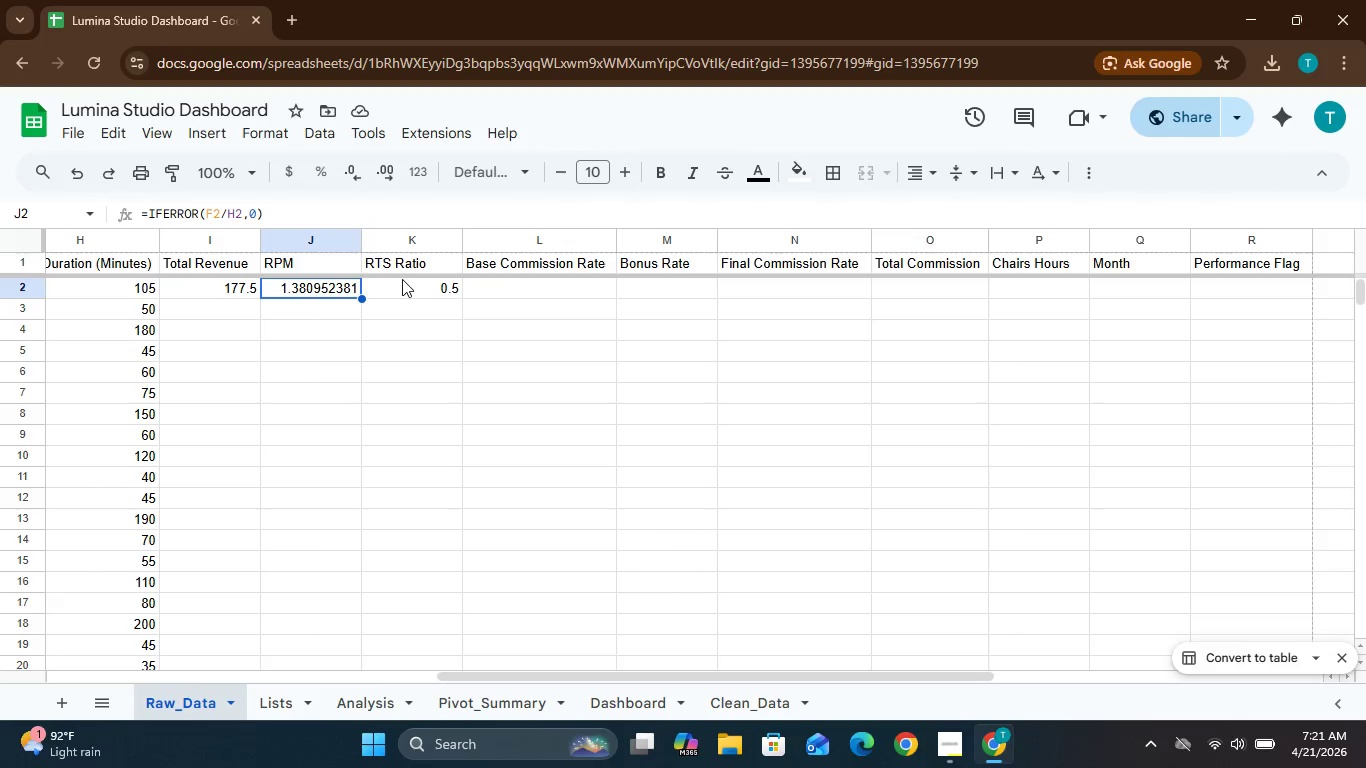 
left_click([409, 282])
 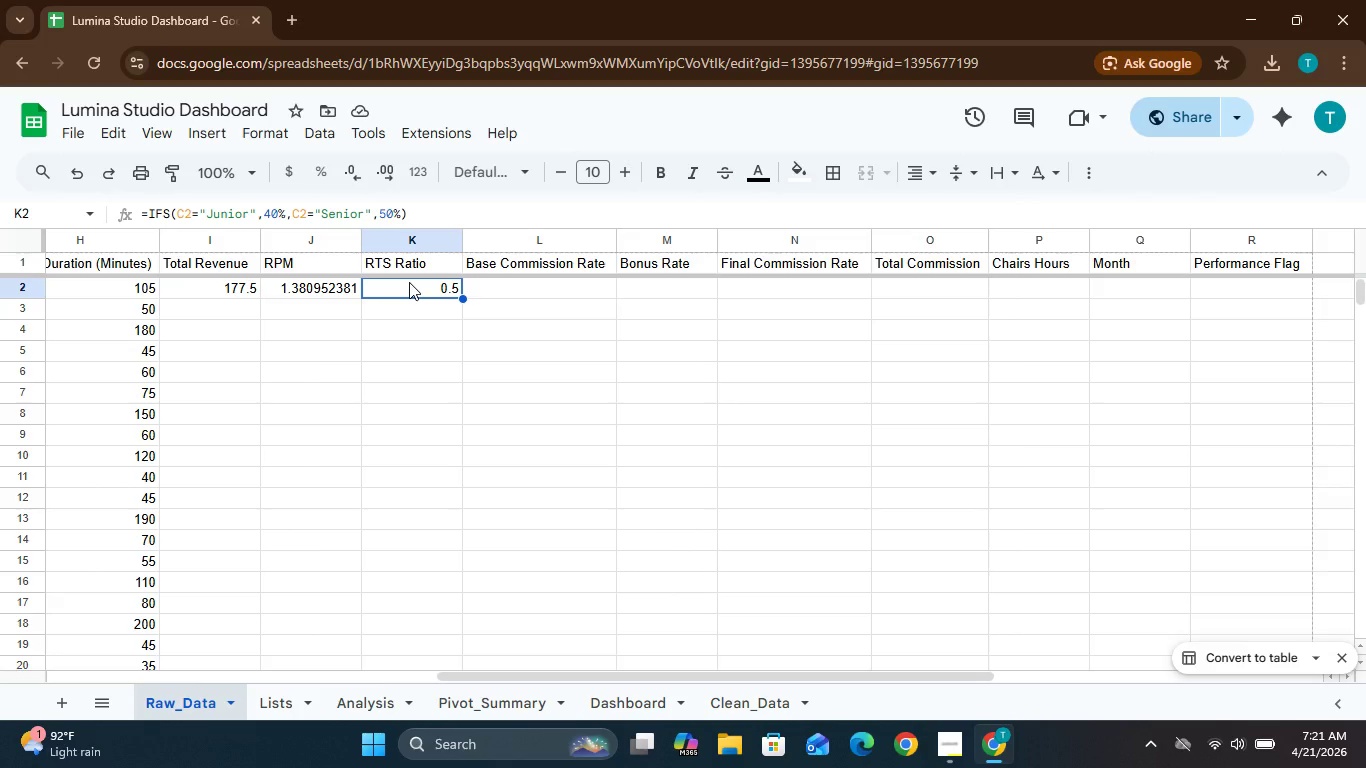 
double_click([409, 282])
 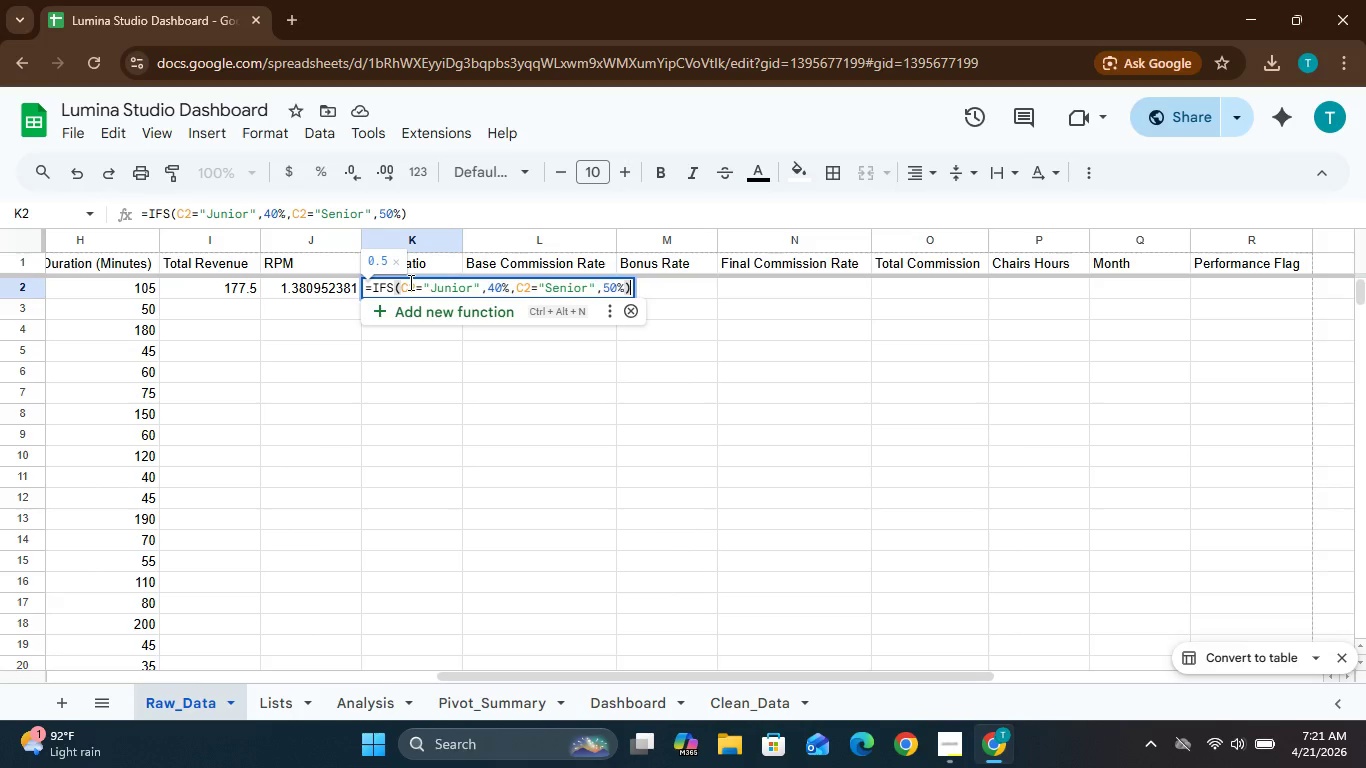 
key(Control+A)
 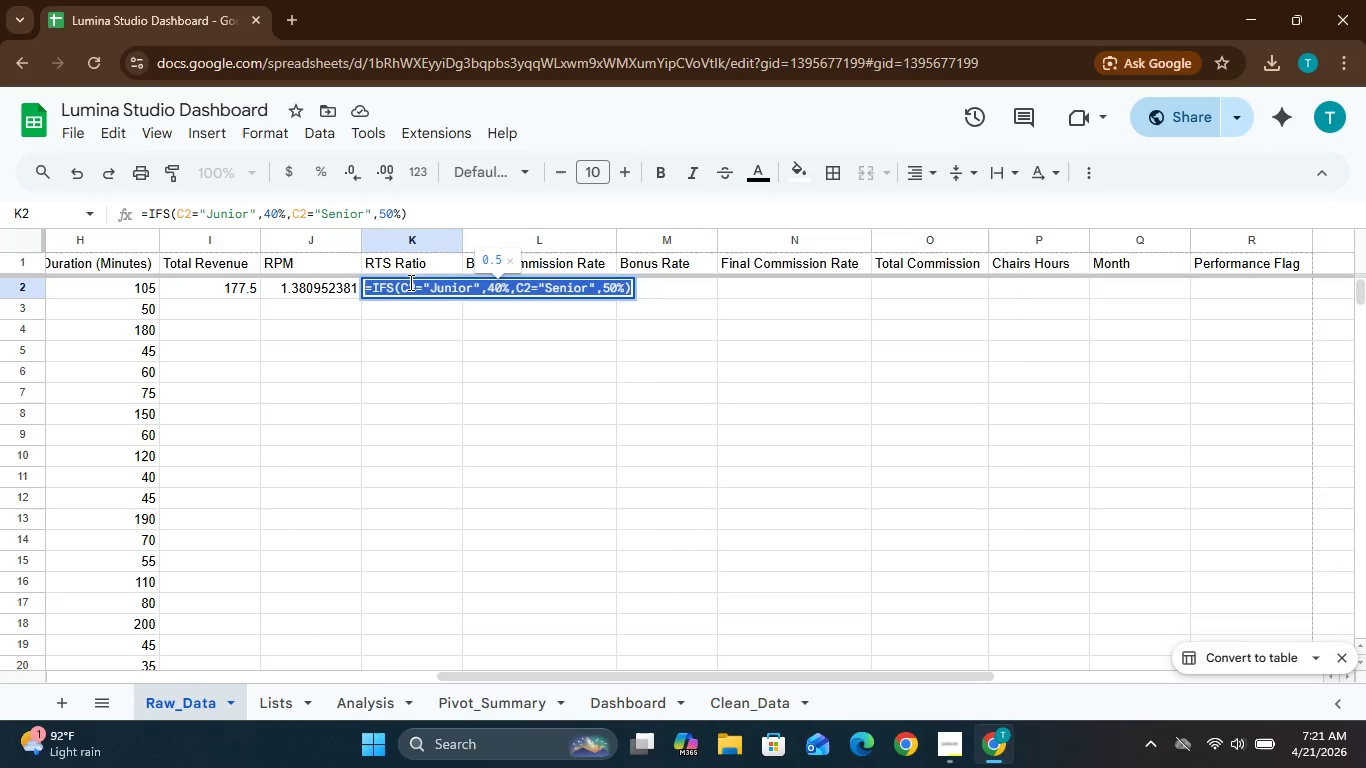 
key(Control+C)
 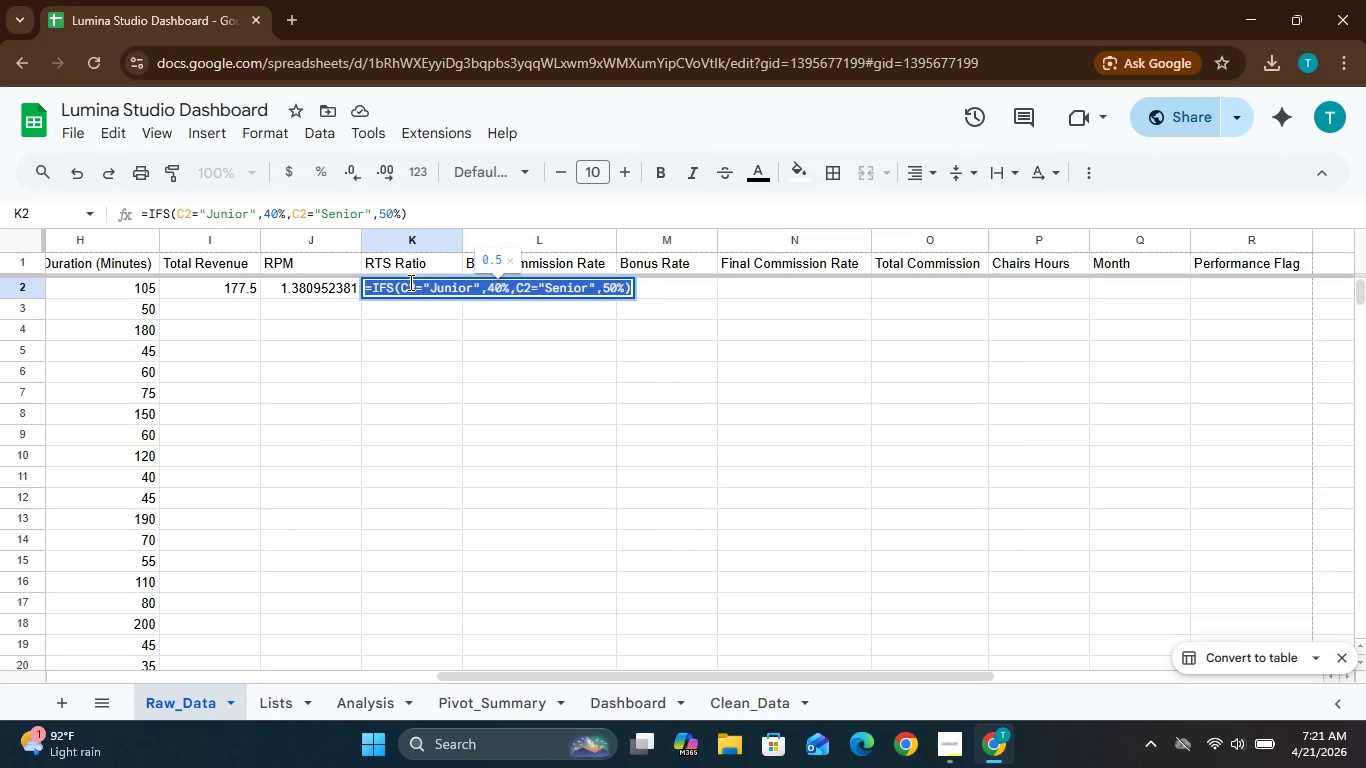 
hold_key(key=ControlLeft, duration=0.86)
 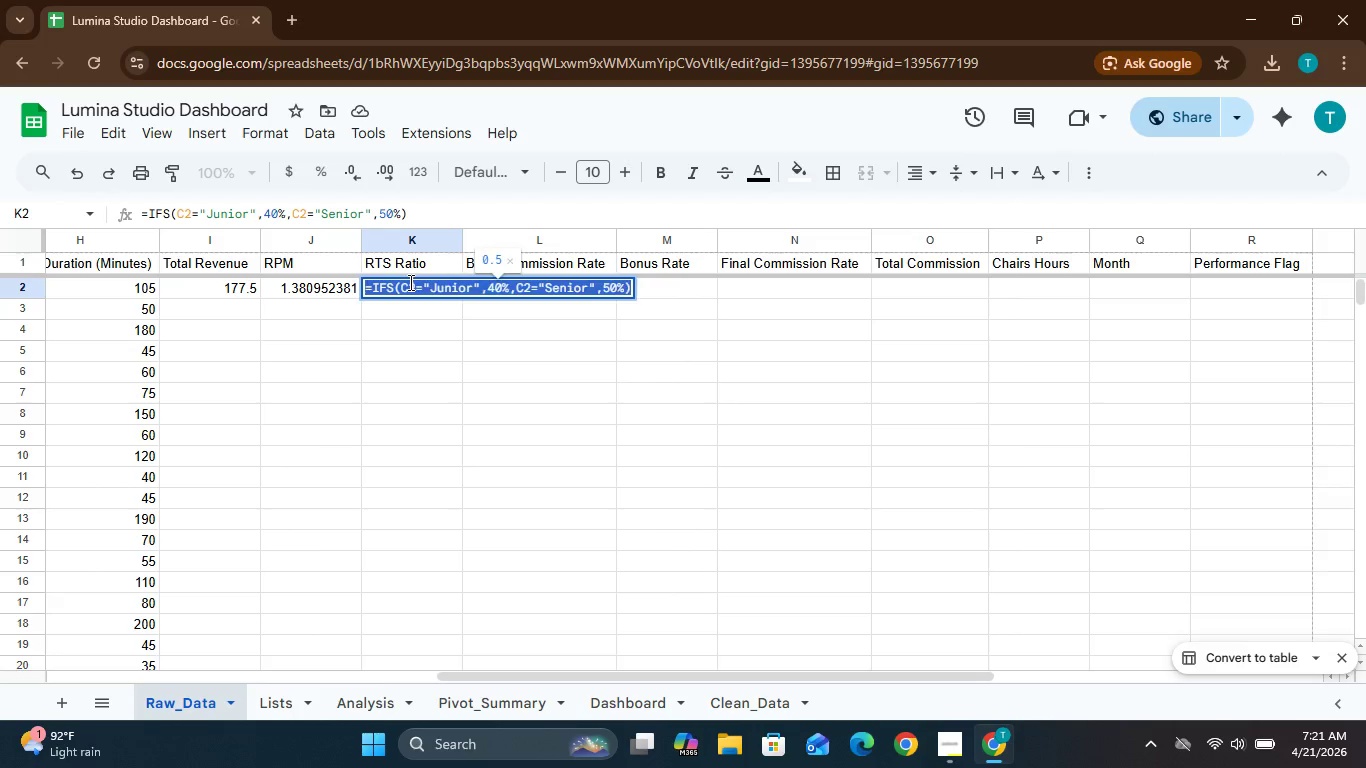 
key(Backspace)
 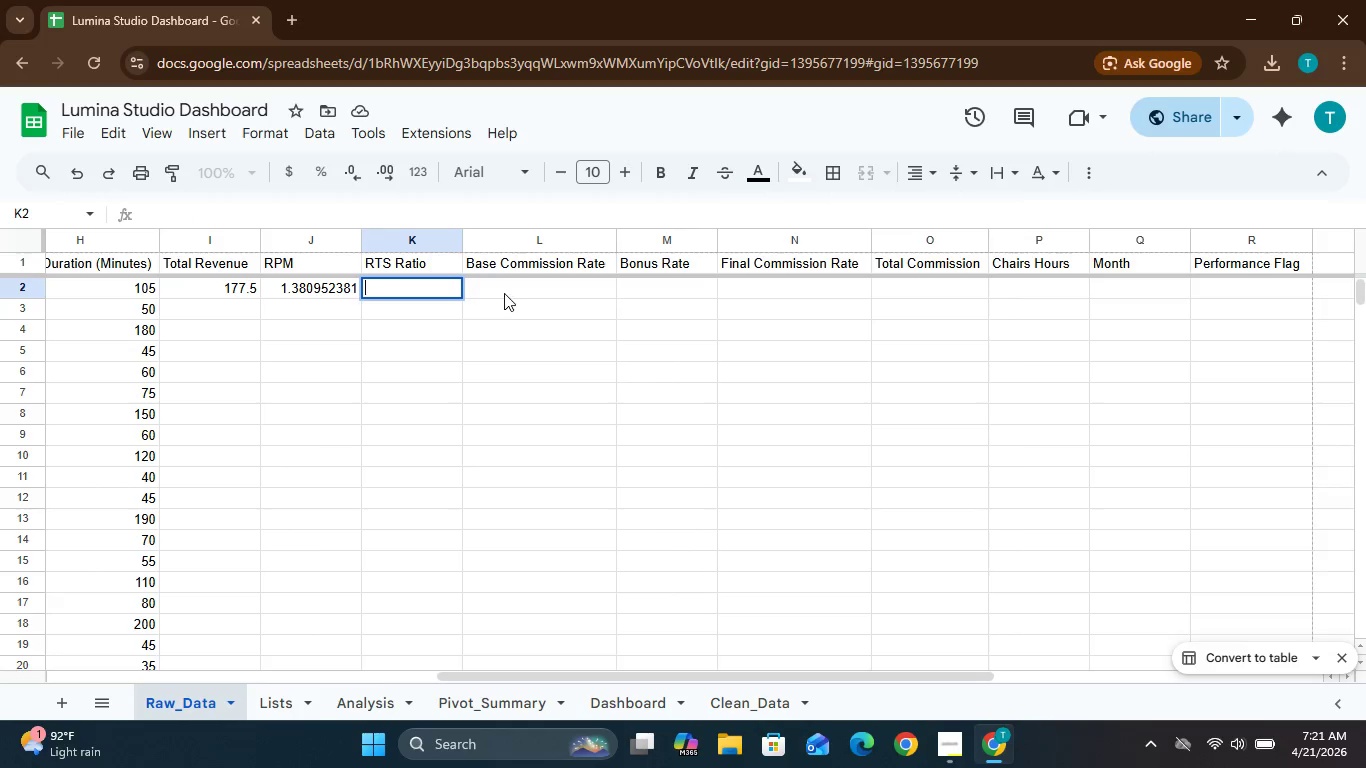 
left_click([512, 288])
 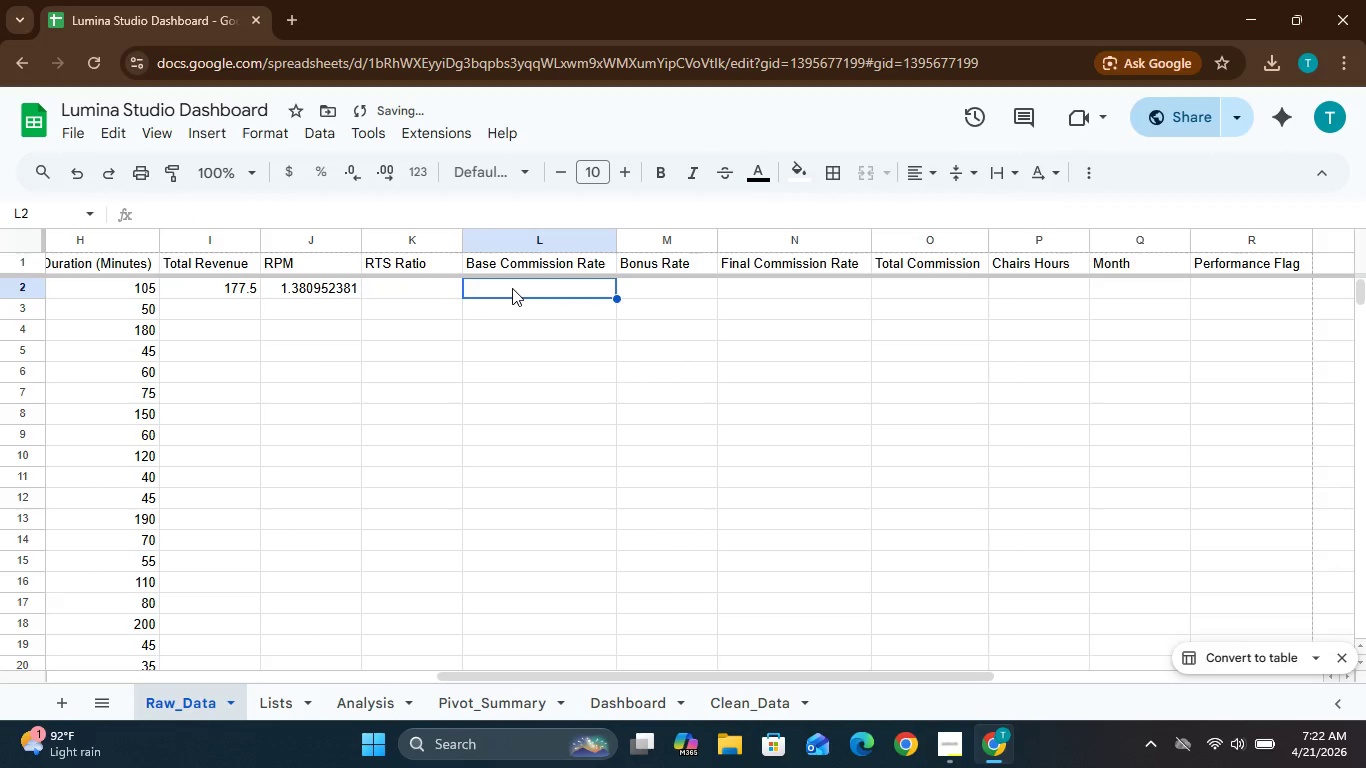 
double_click([512, 288])
 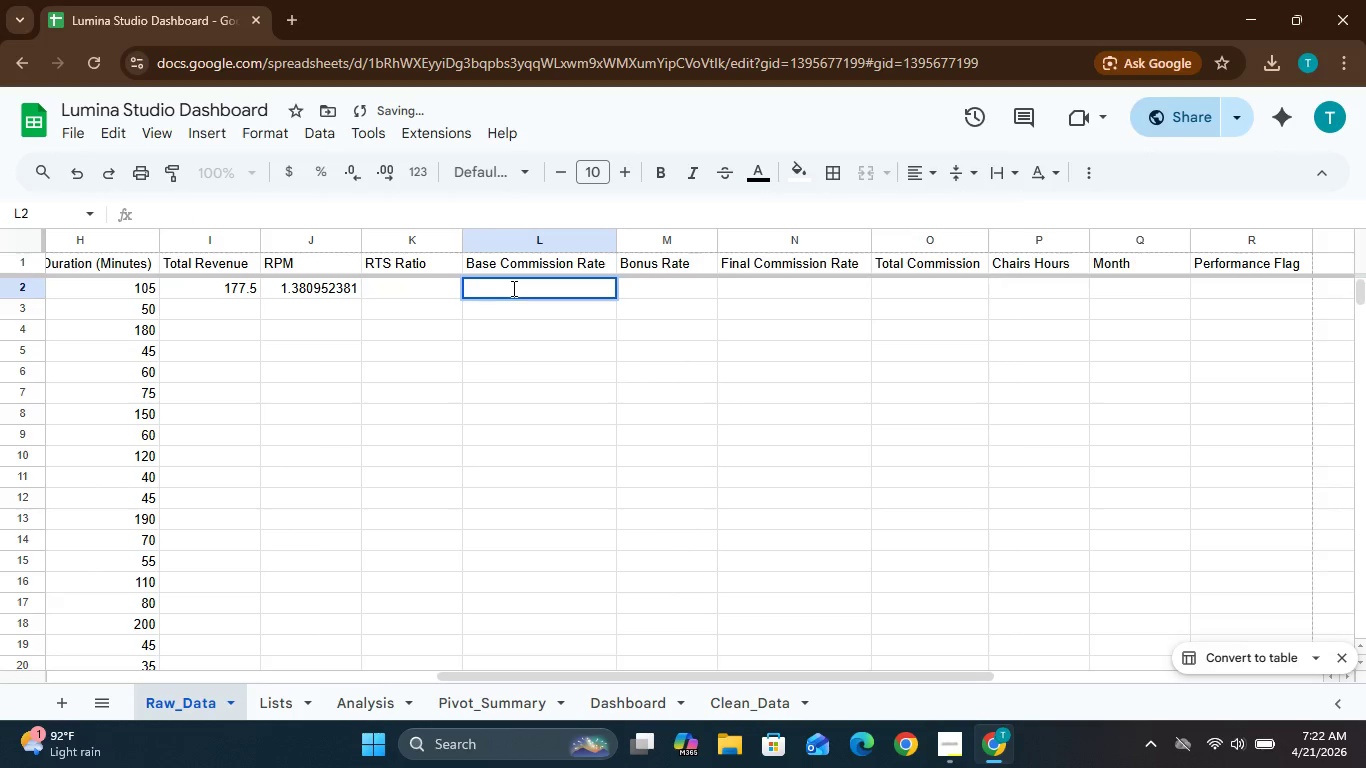 
key(Control+V)
 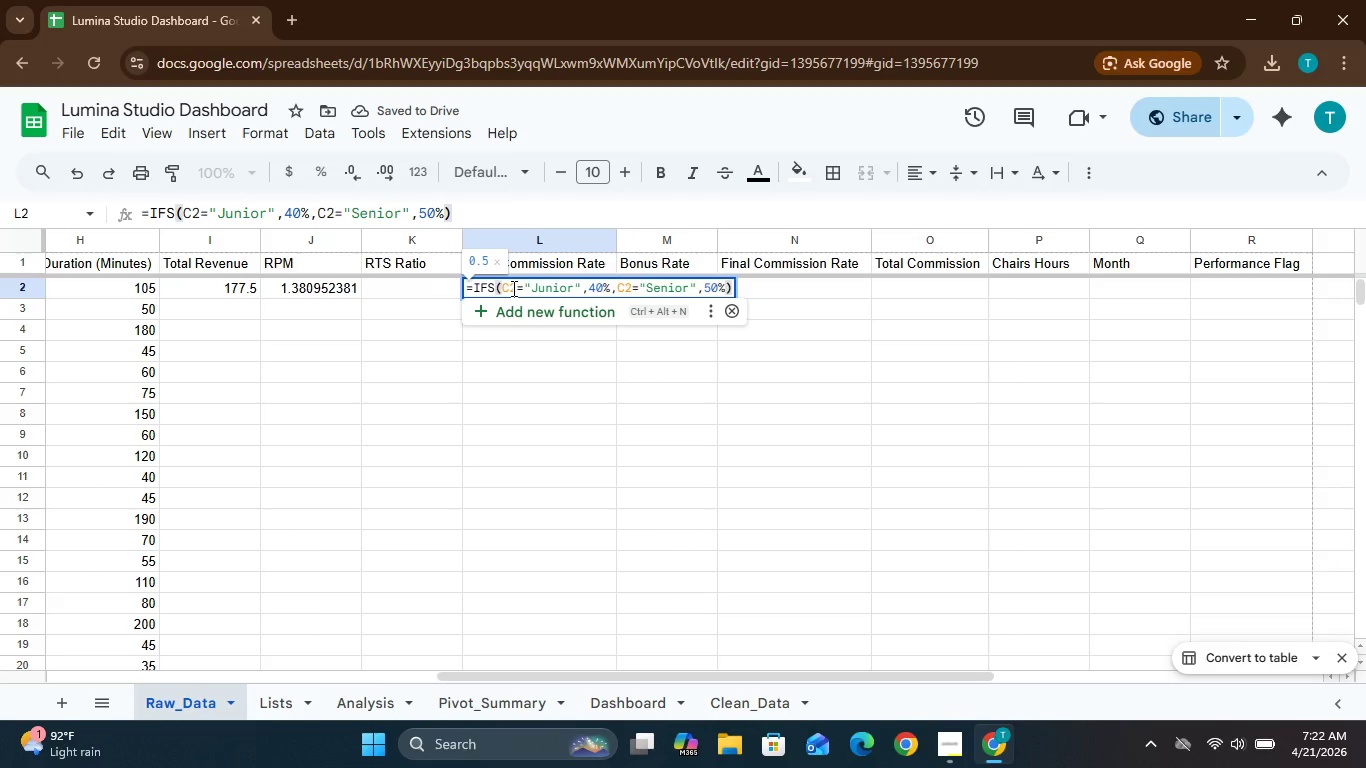 
key(Enter)
 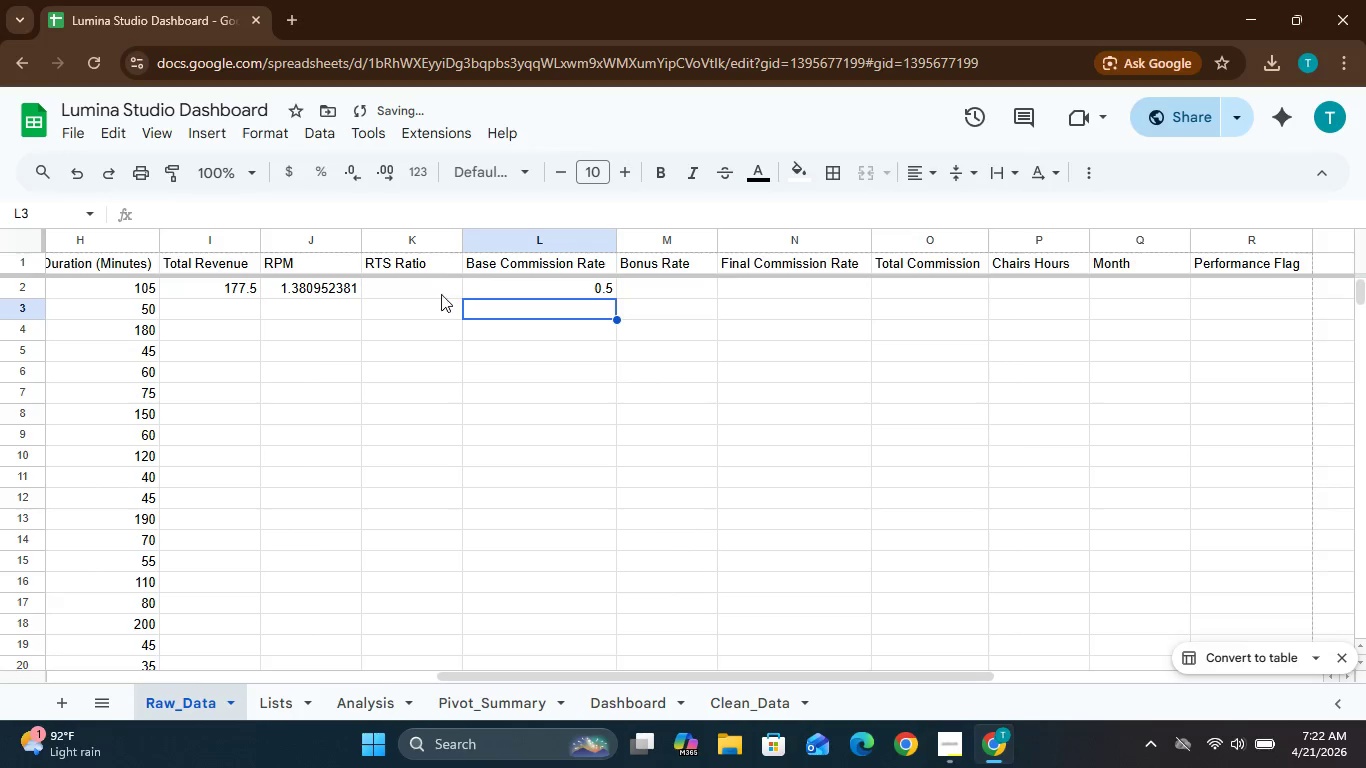 
left_click([433, 286])
 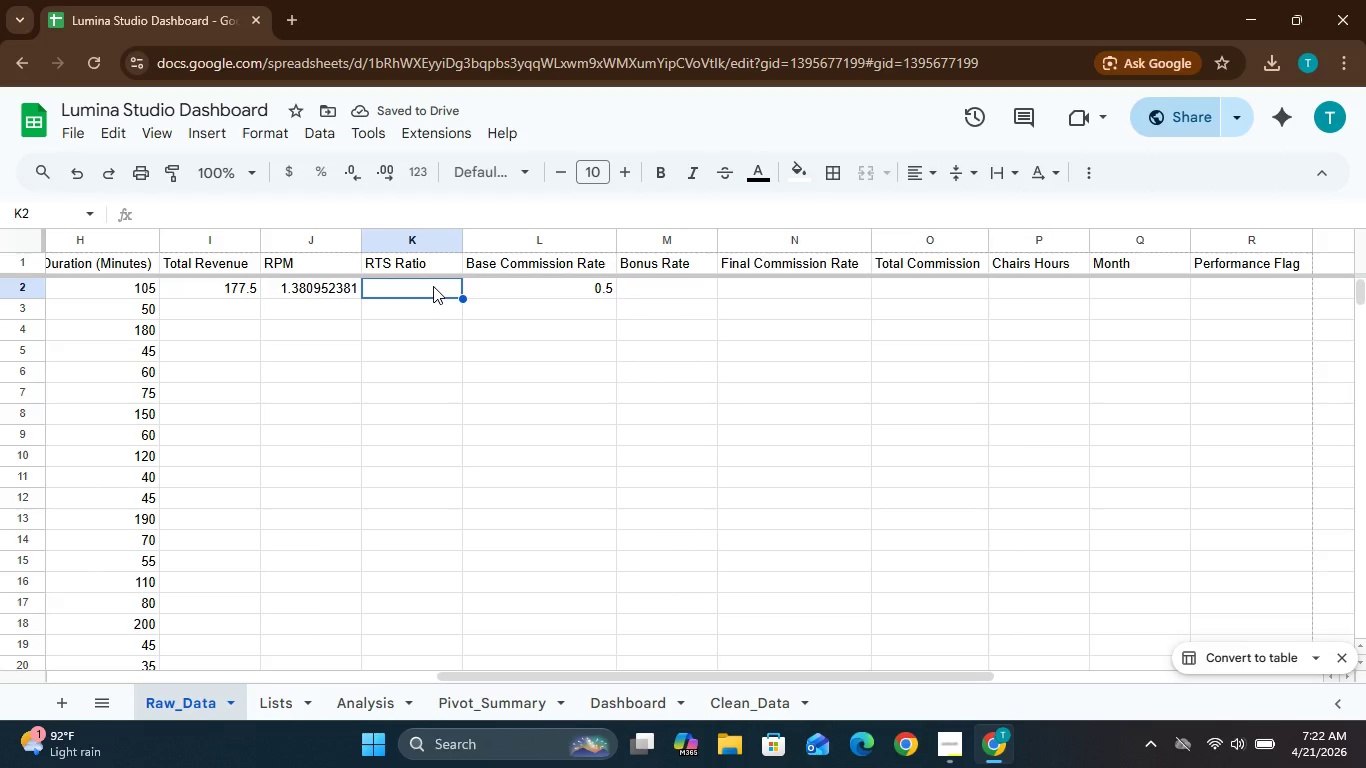 
key(Equal)
 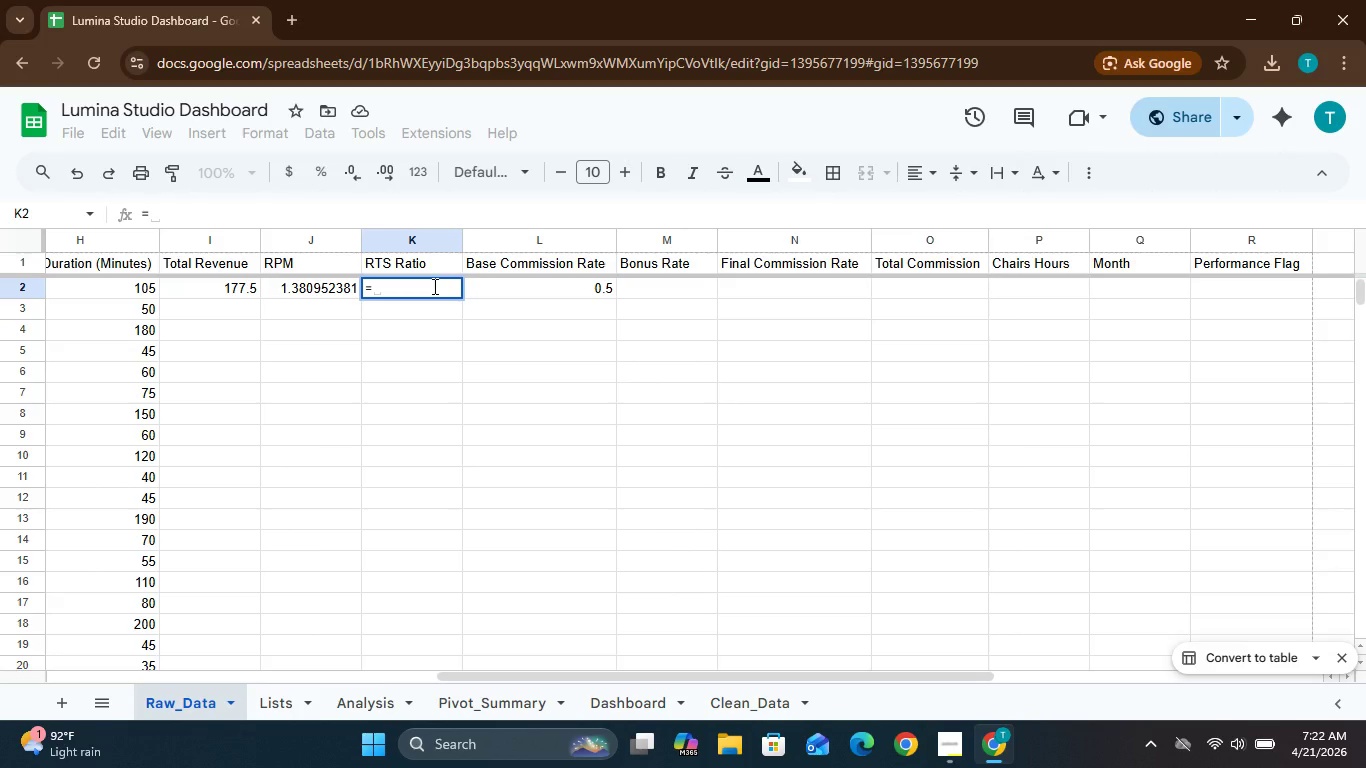 
key(CapsLock)
 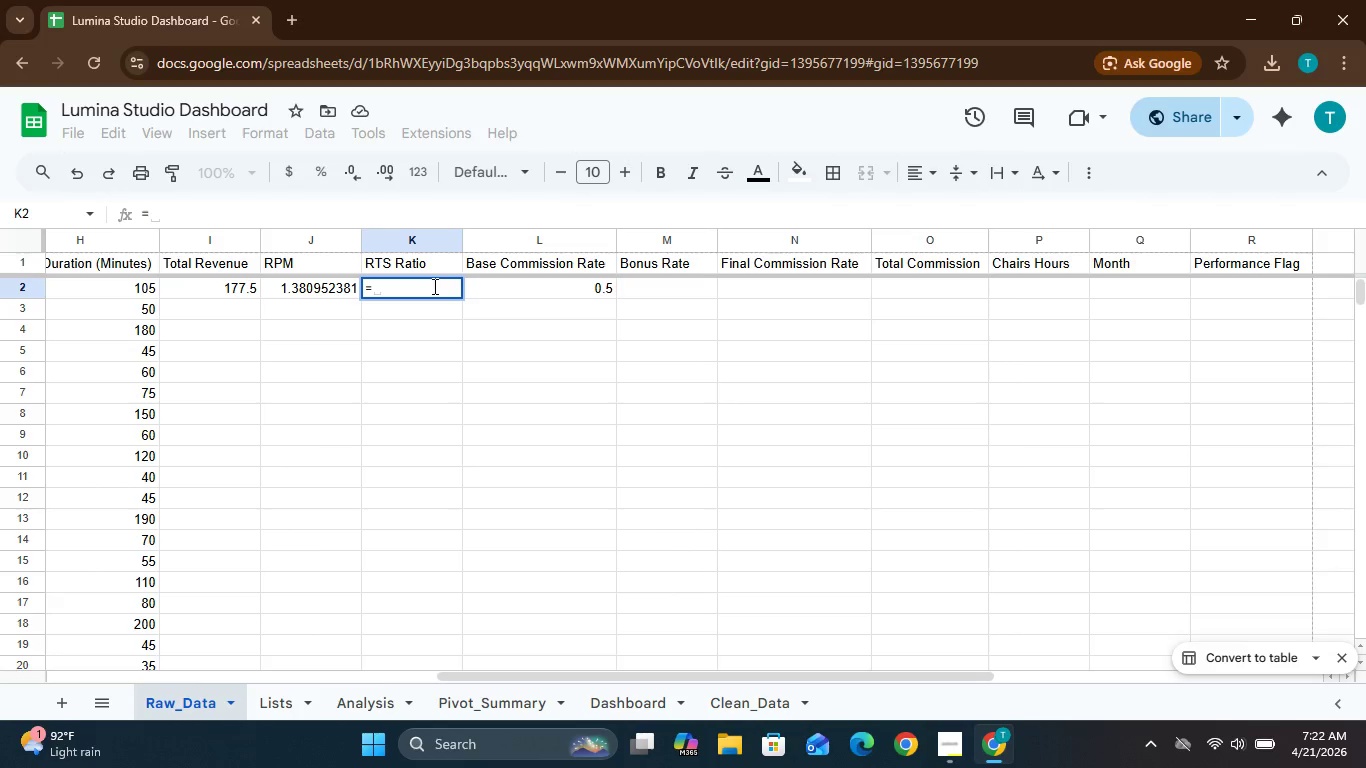 
type(IFERROR(F2/H2,0))
 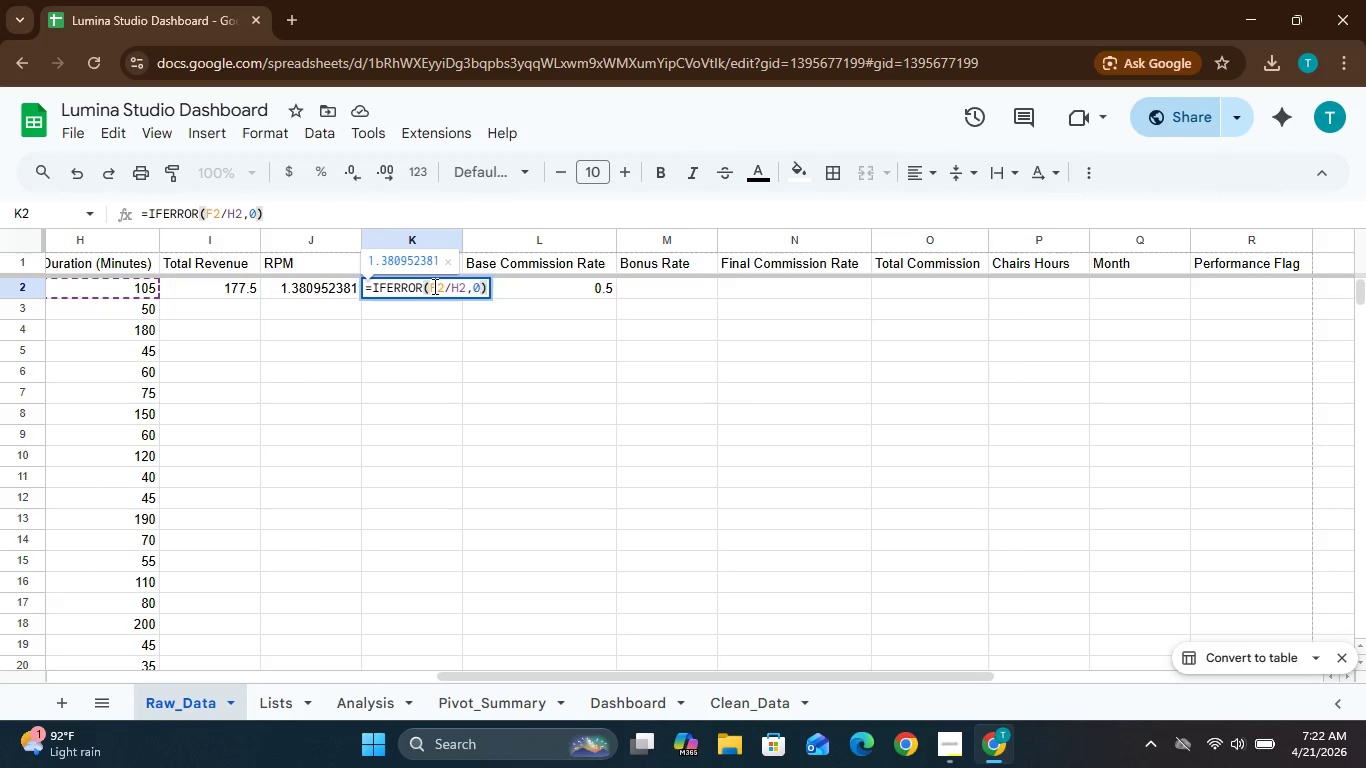 
key(Enter)
 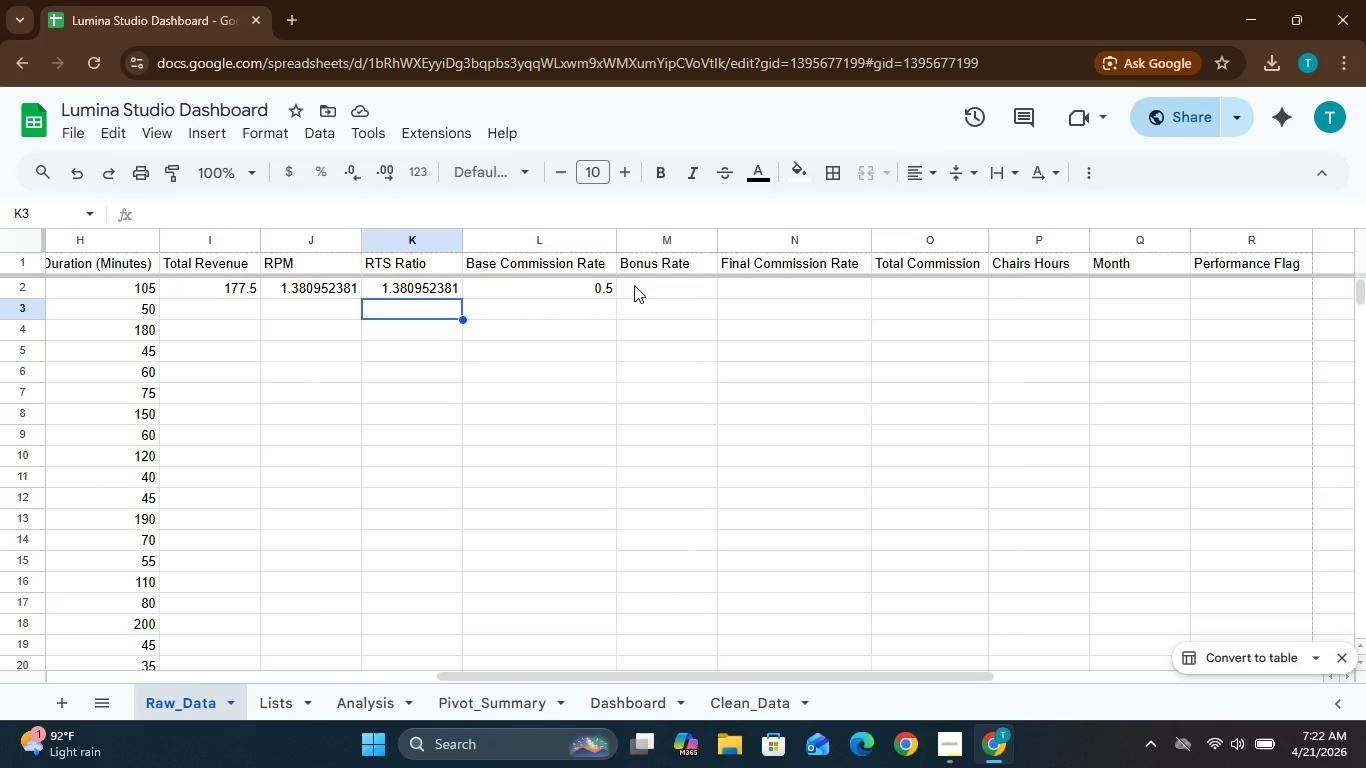 
wait(13.53)
 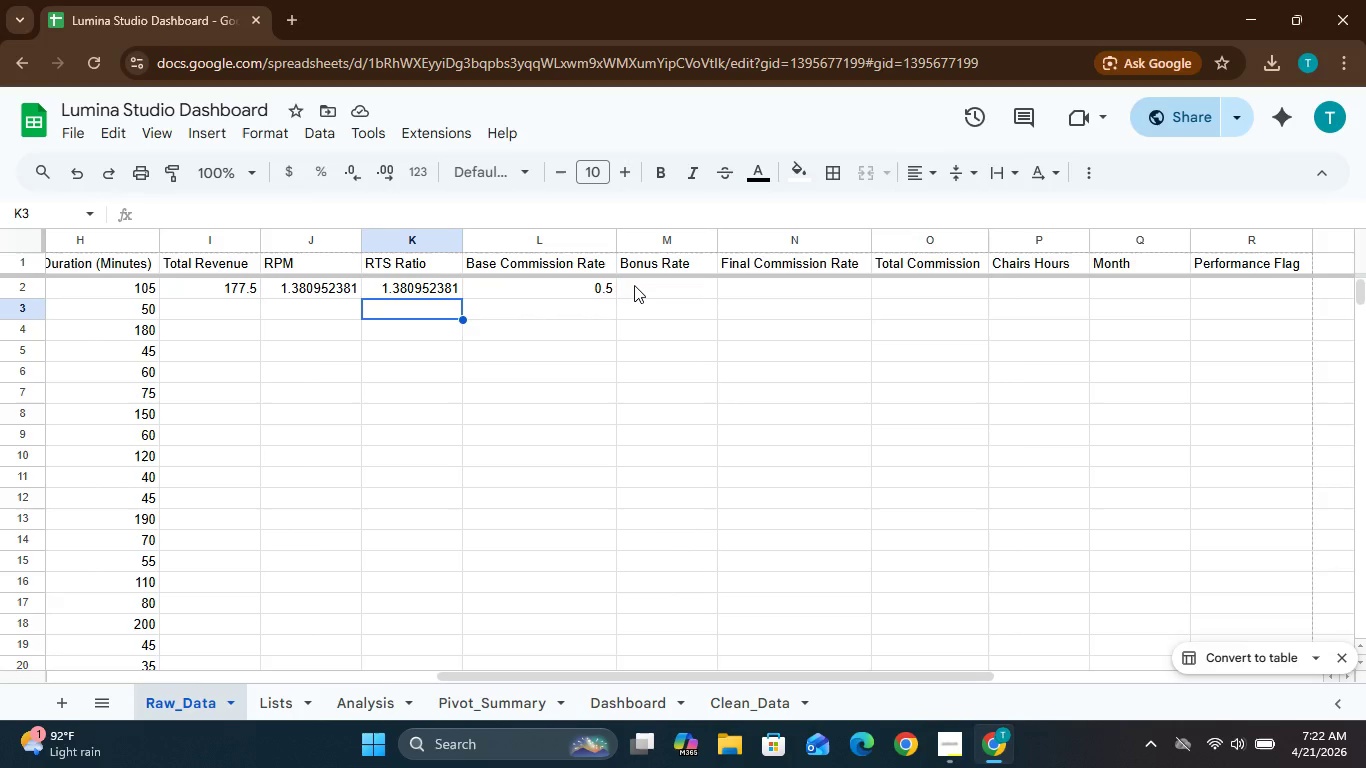 
left_click([656, 295])
 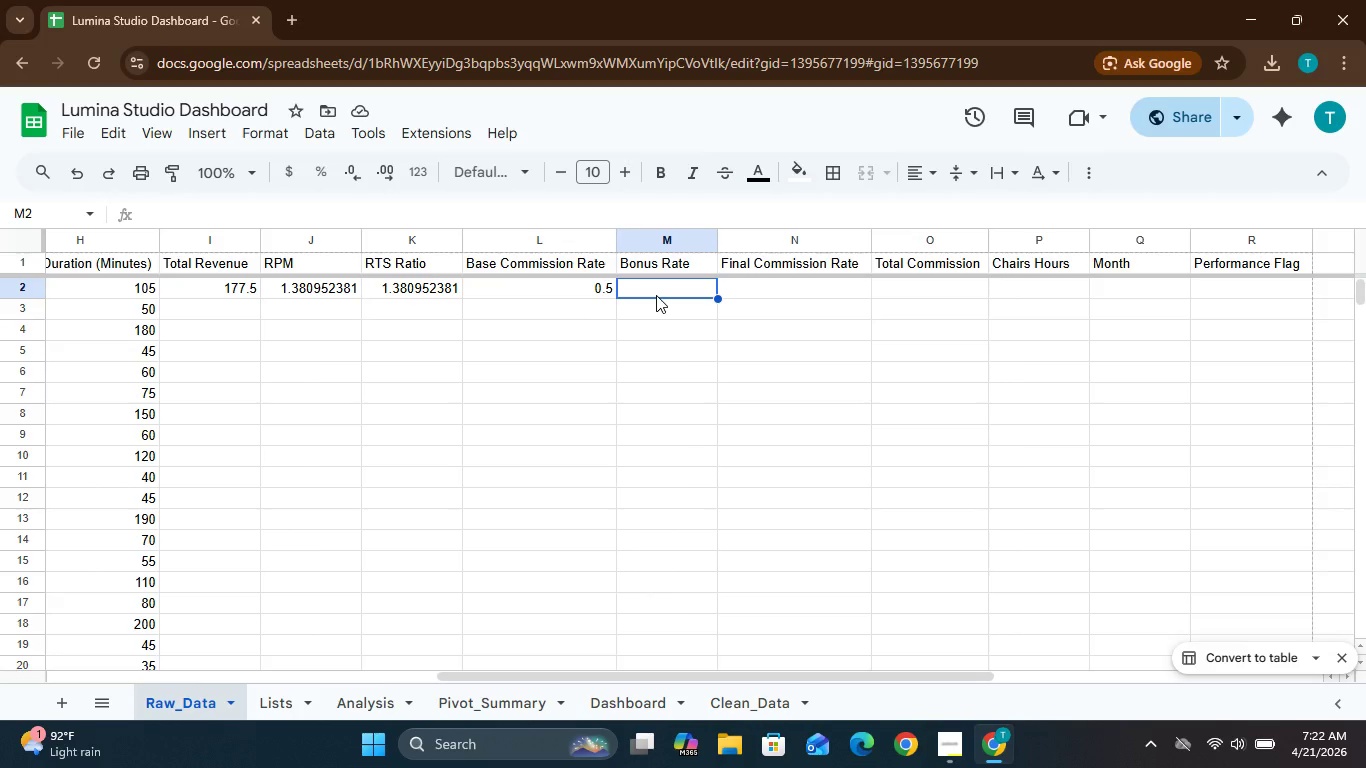 
wait(6.19)
 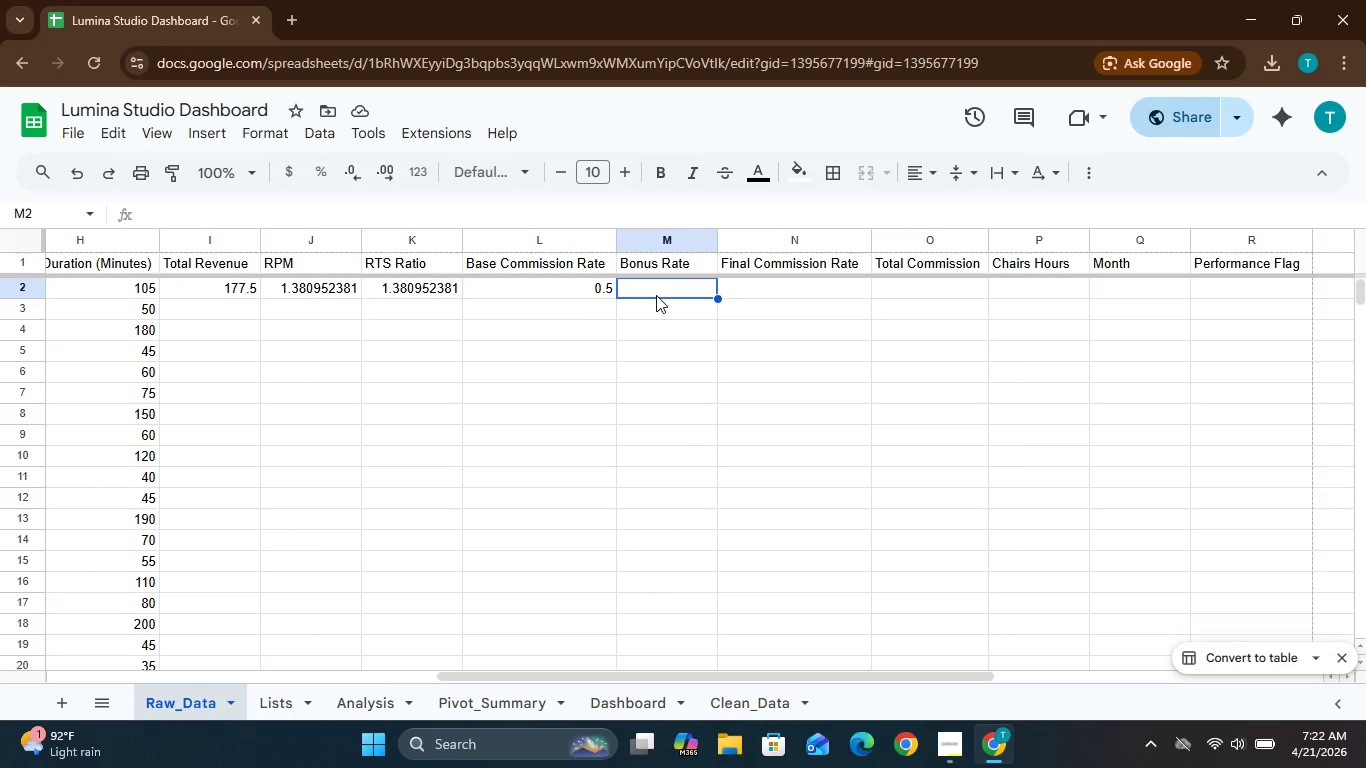 
type(=IF(K2>15%,5%,0%))
 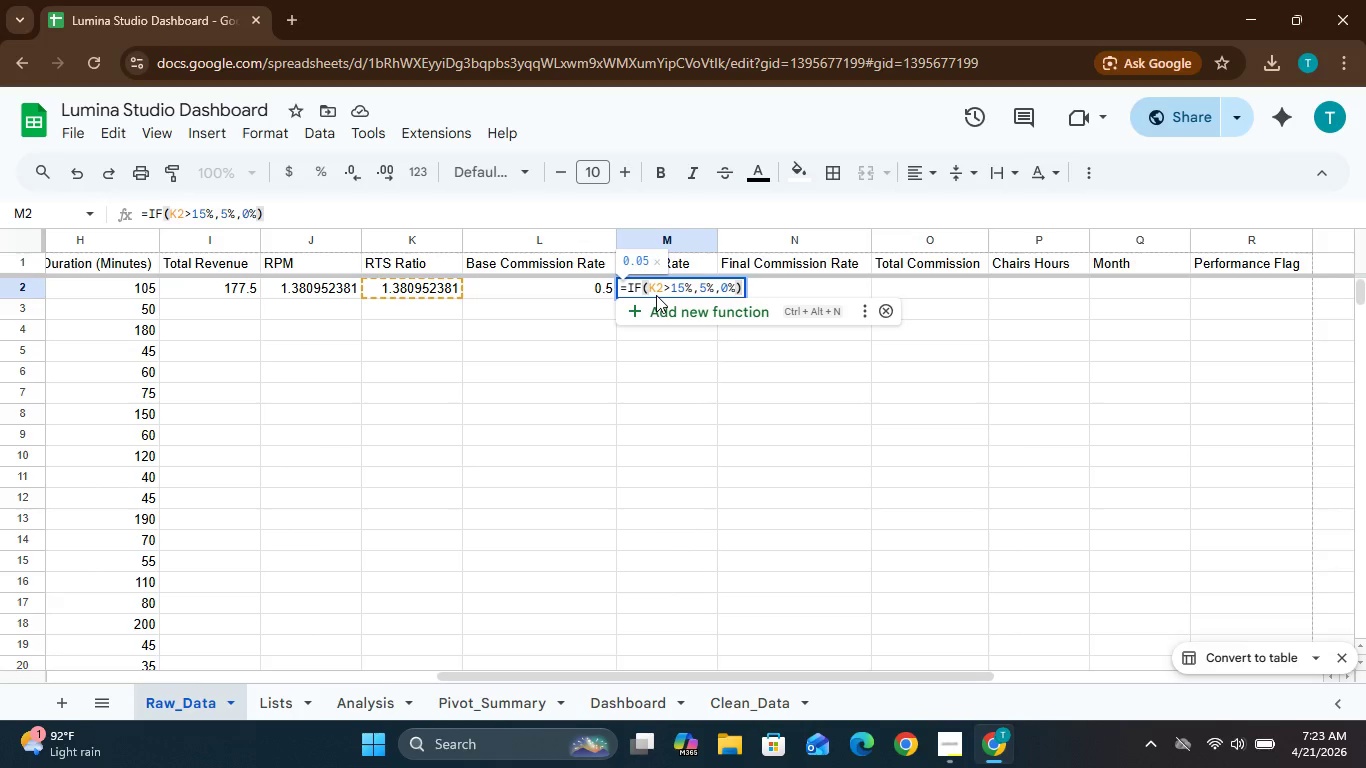 
key(Enter)
 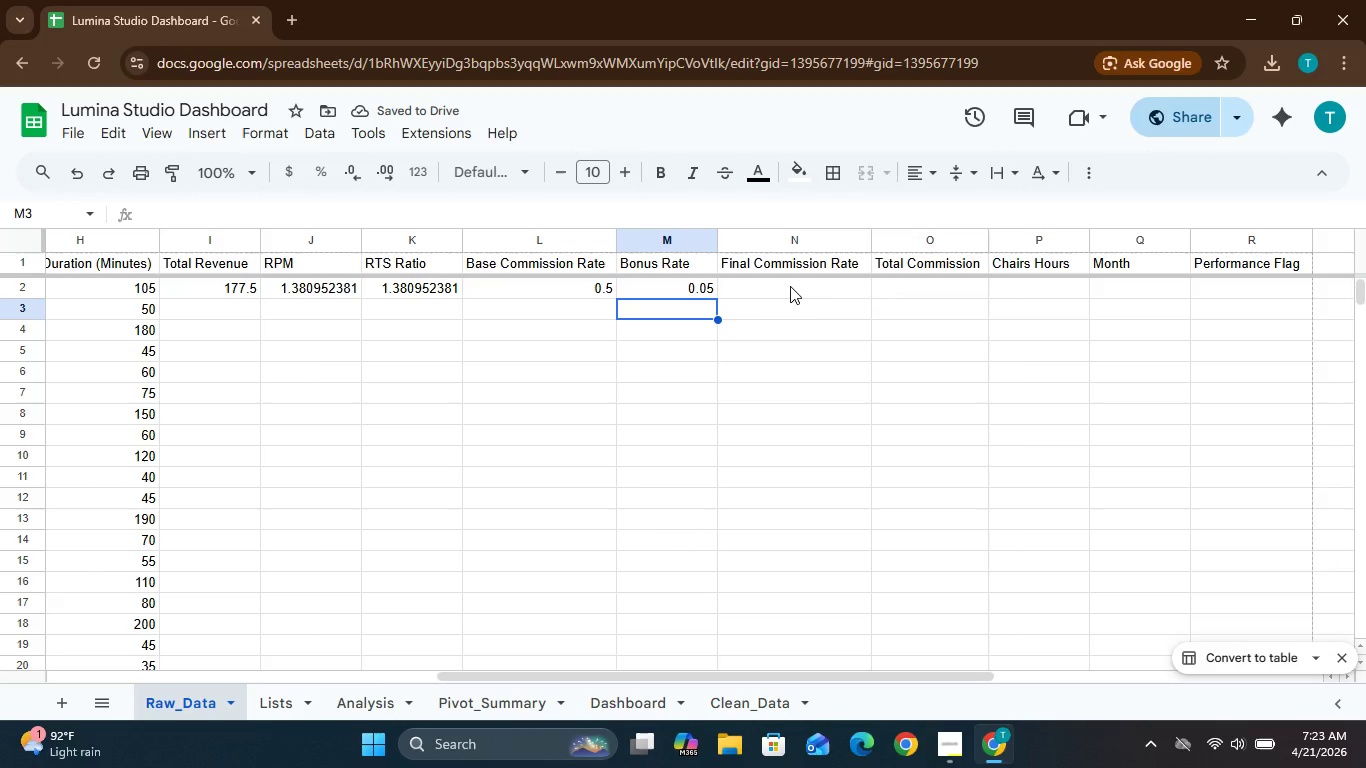 
left_click([790, 286])
 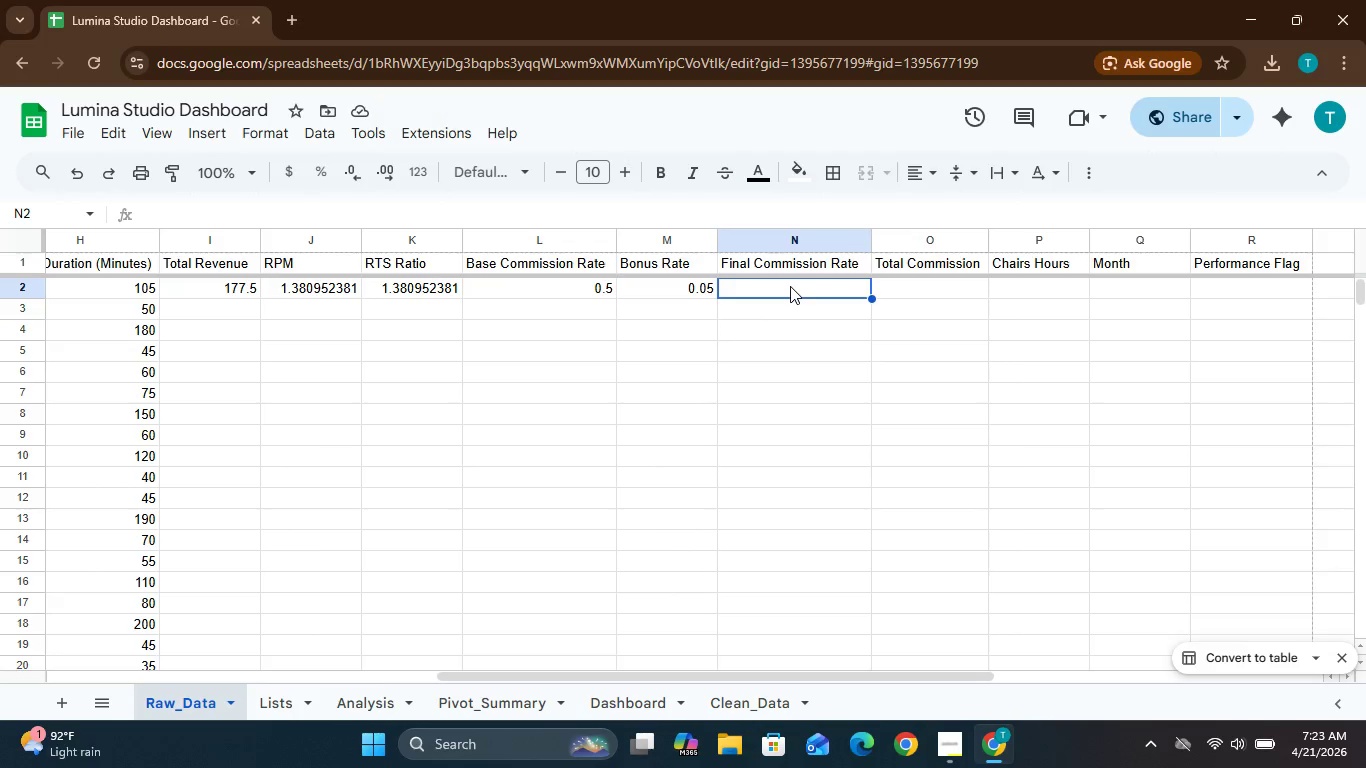 
key(Equal)
 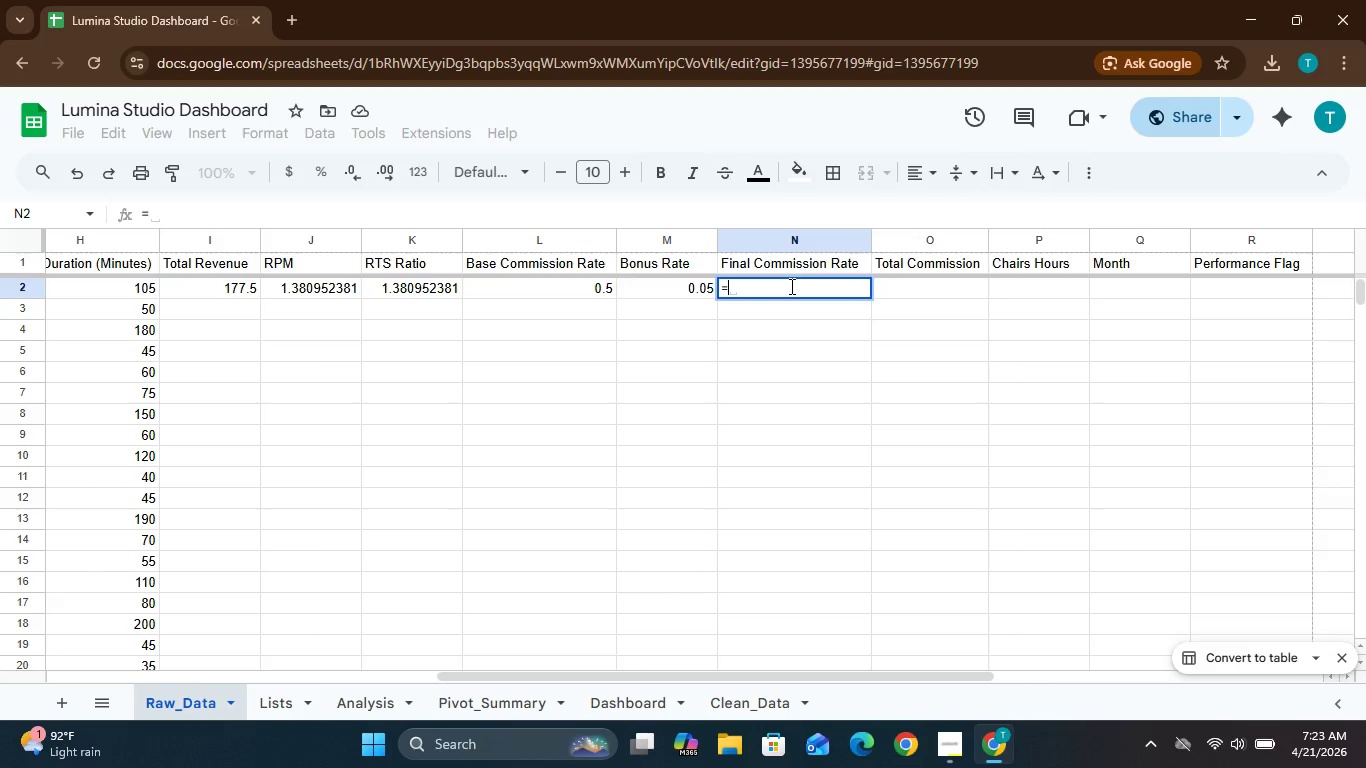 
type(L2=[Home])
 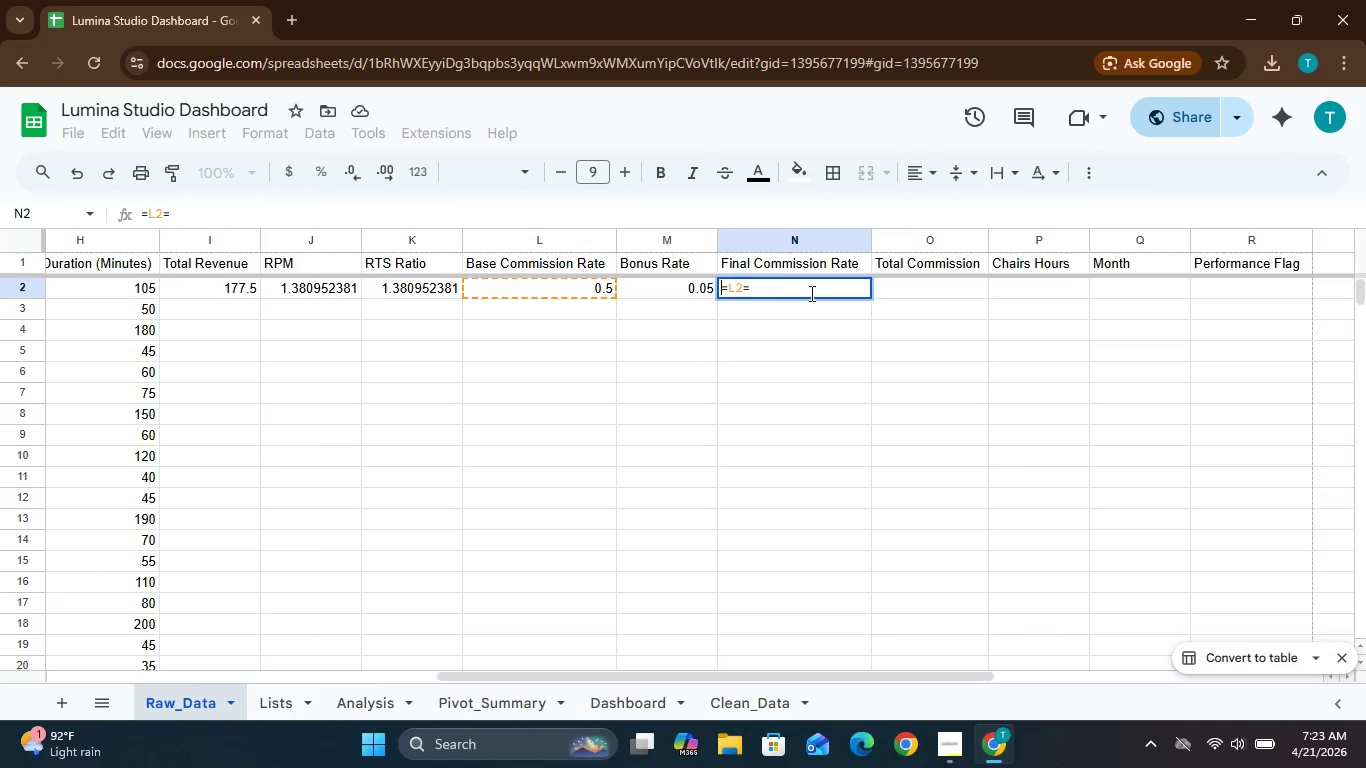 
left_click([806, 292])
 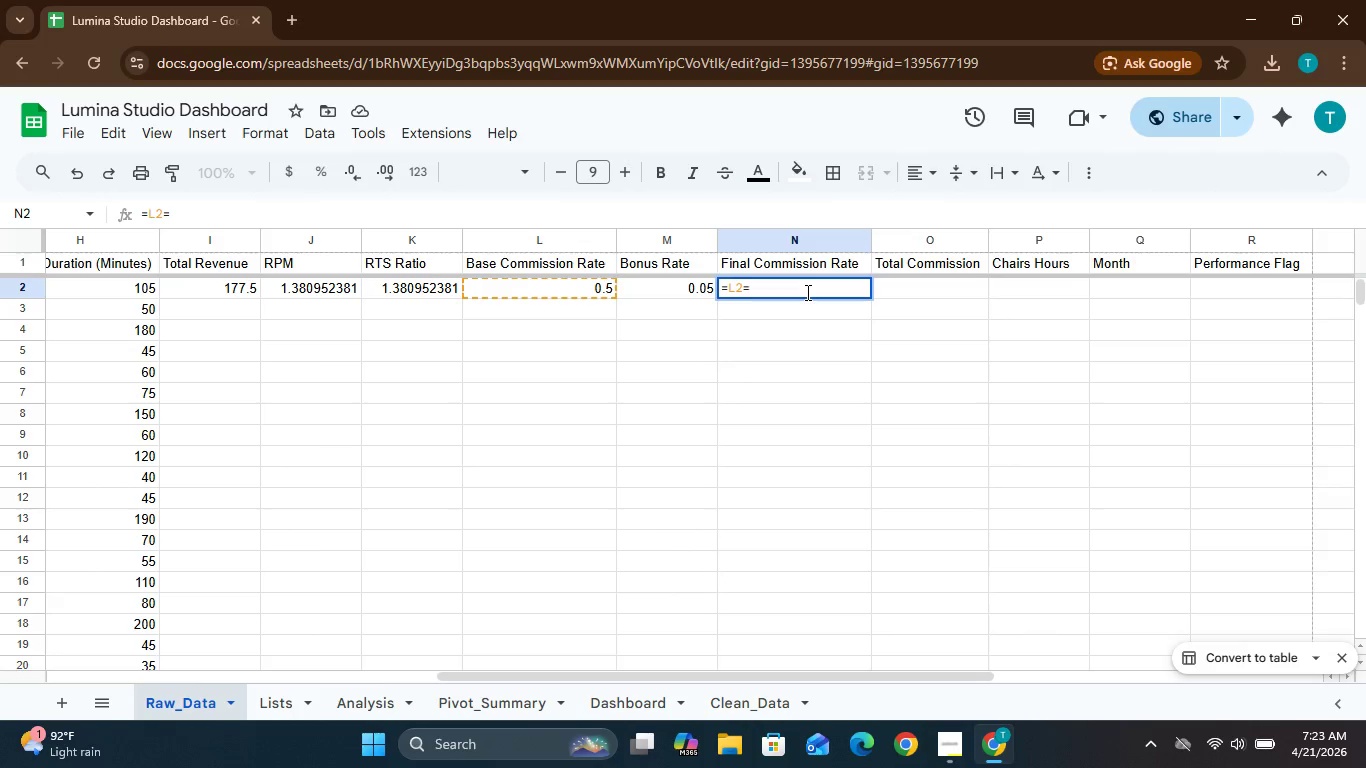 
key(Backspace)
type(+M2)
 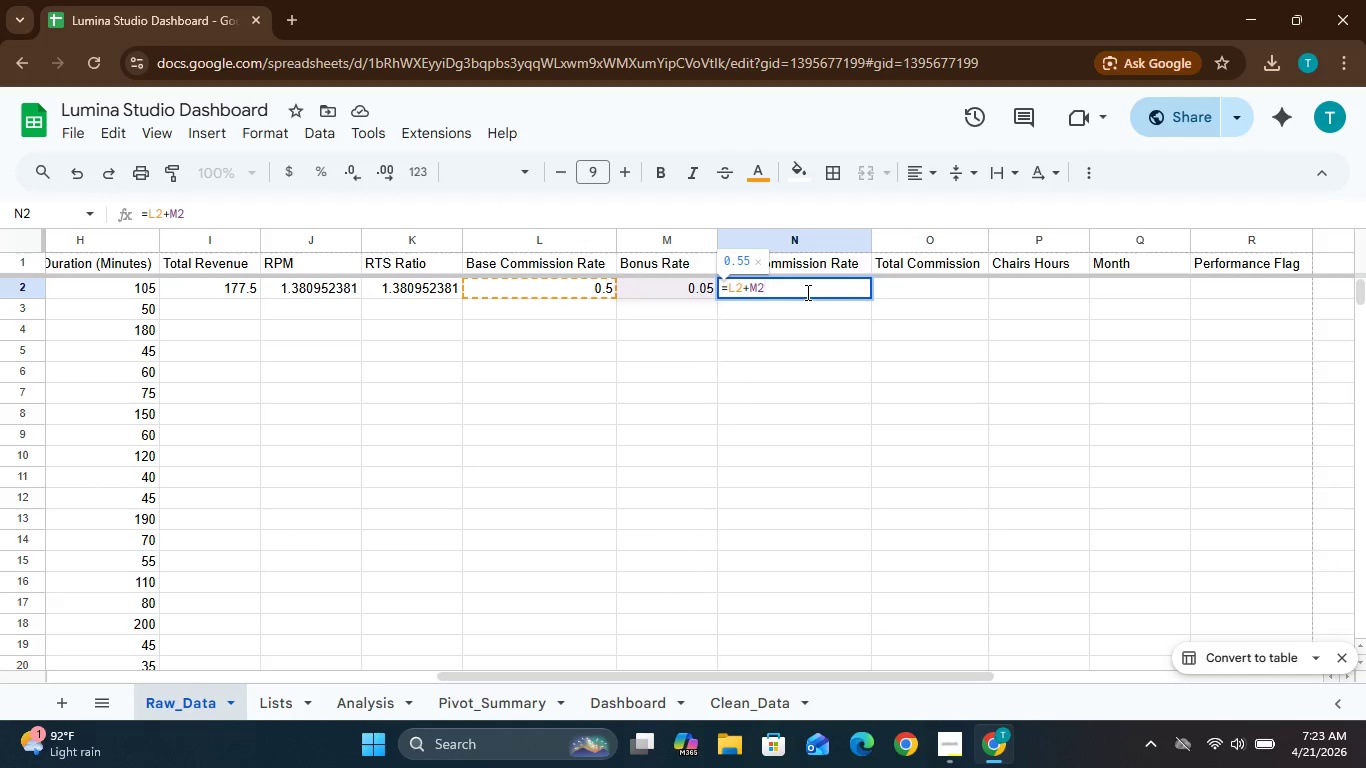 
key(Enter)
 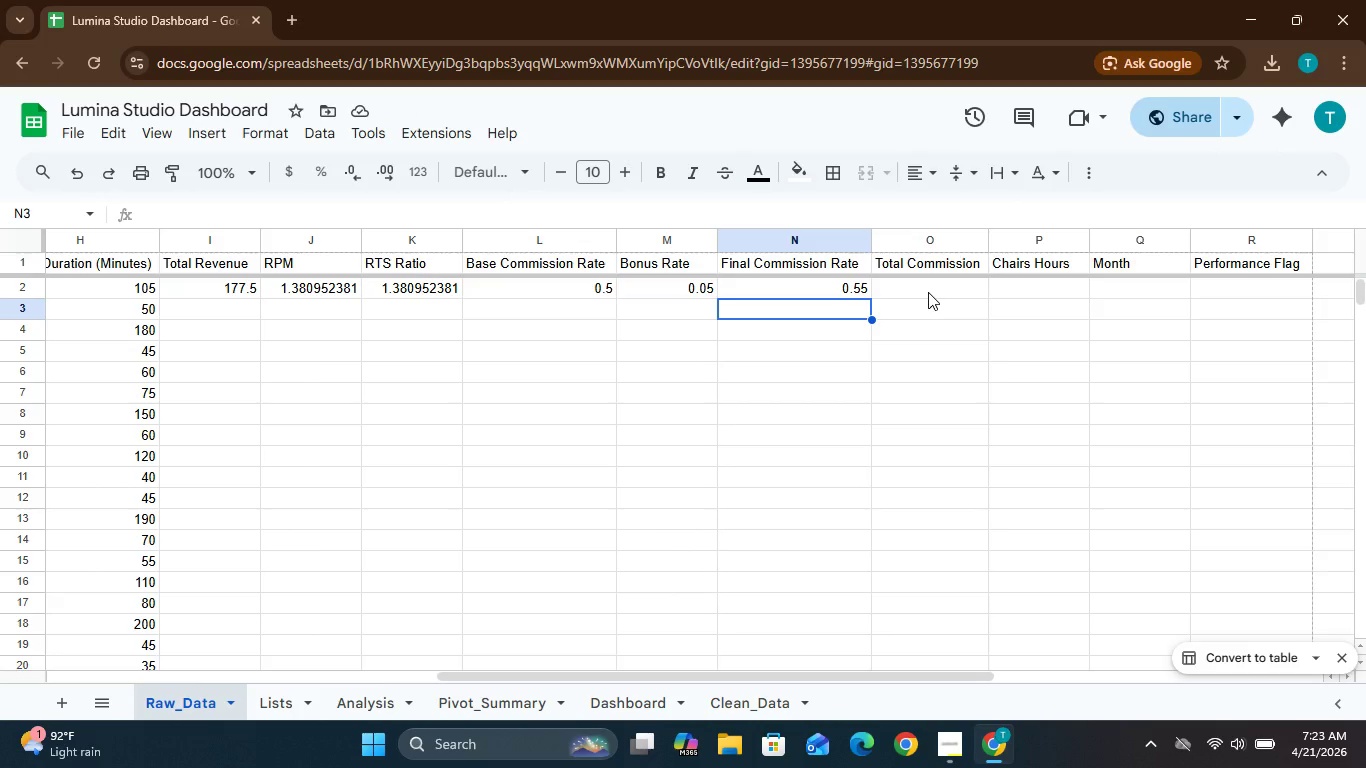 
wait(14.69)
 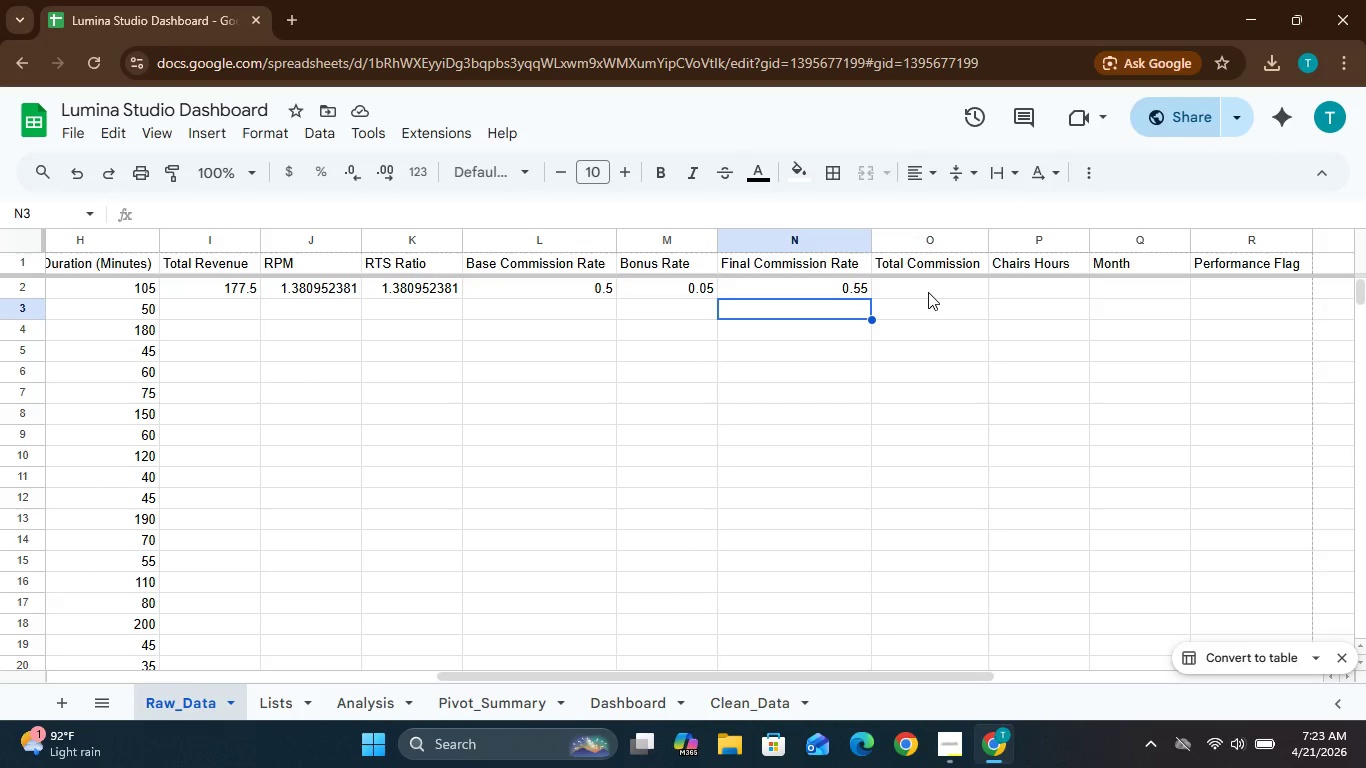 
left_click([911, 283])
 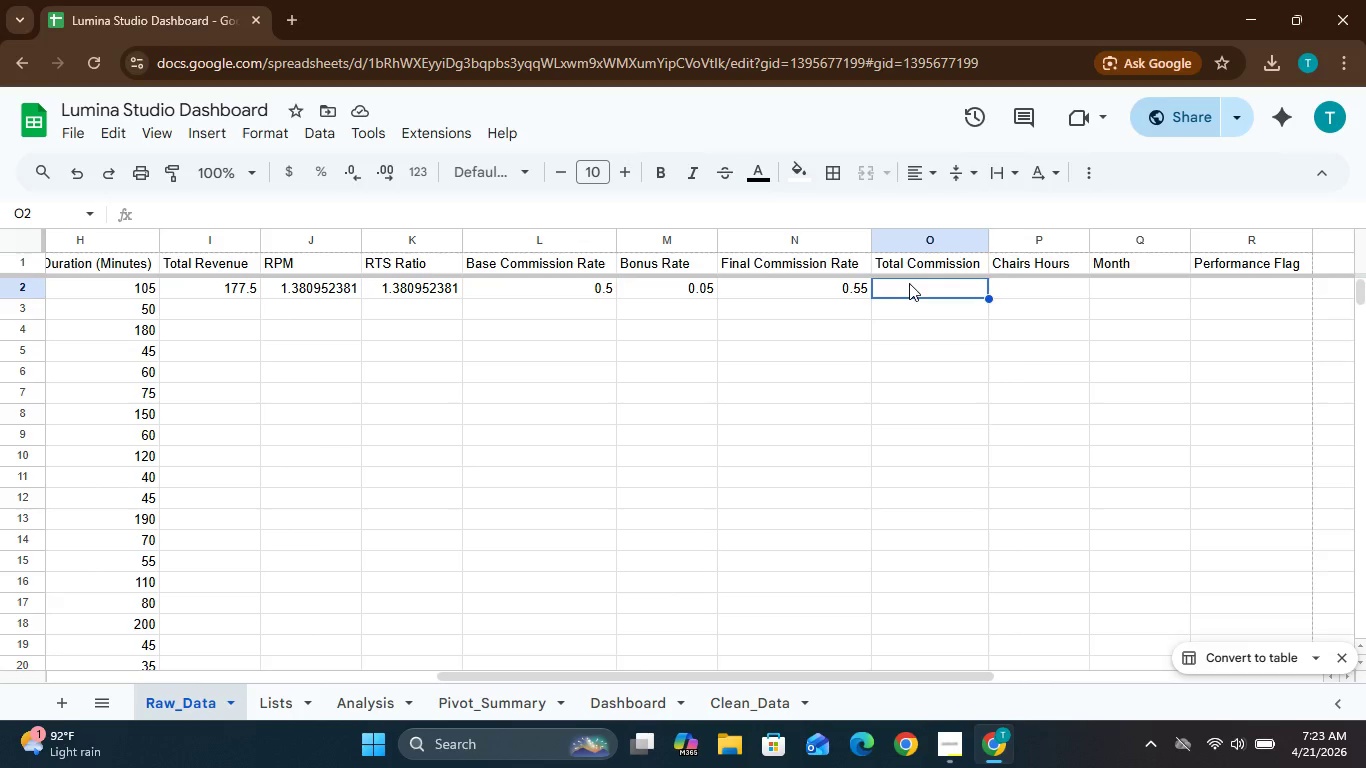 
wait(9.36)
 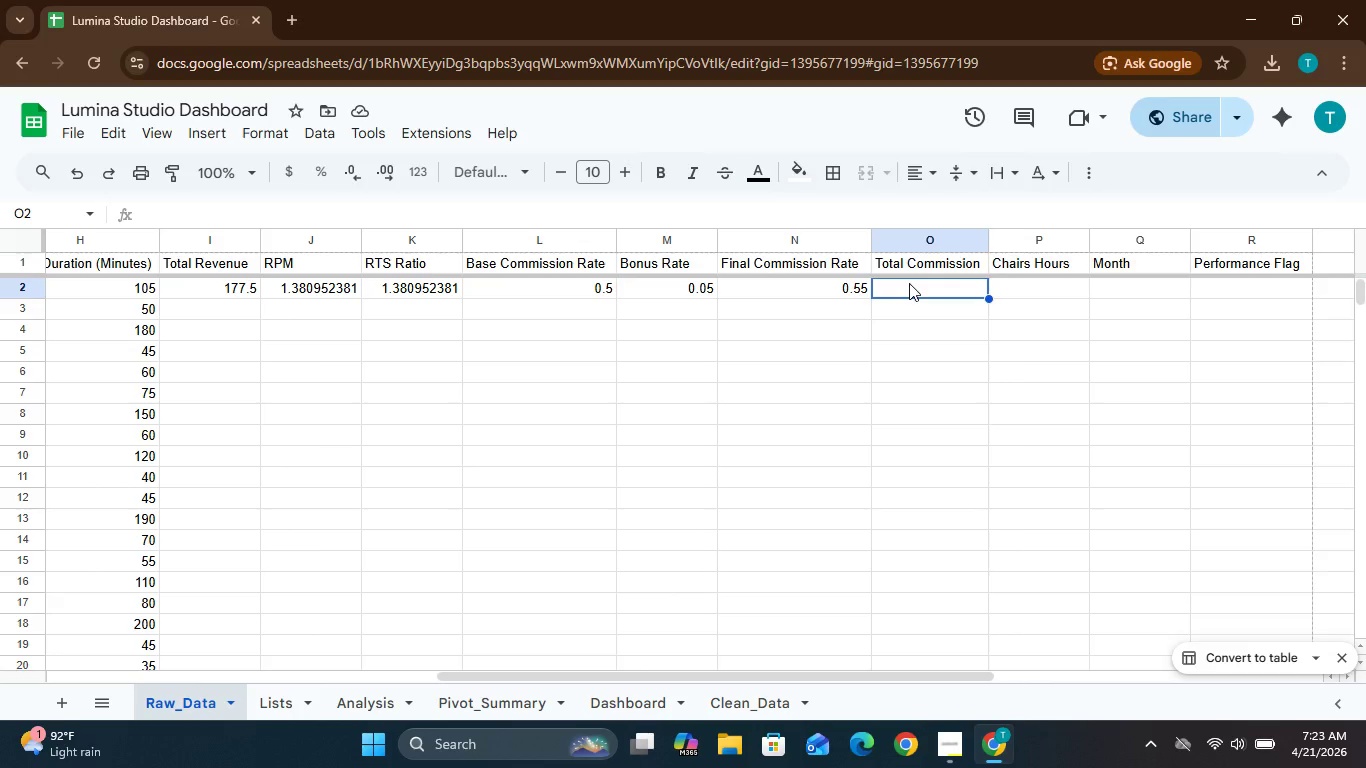 
type(=I2*N2)
 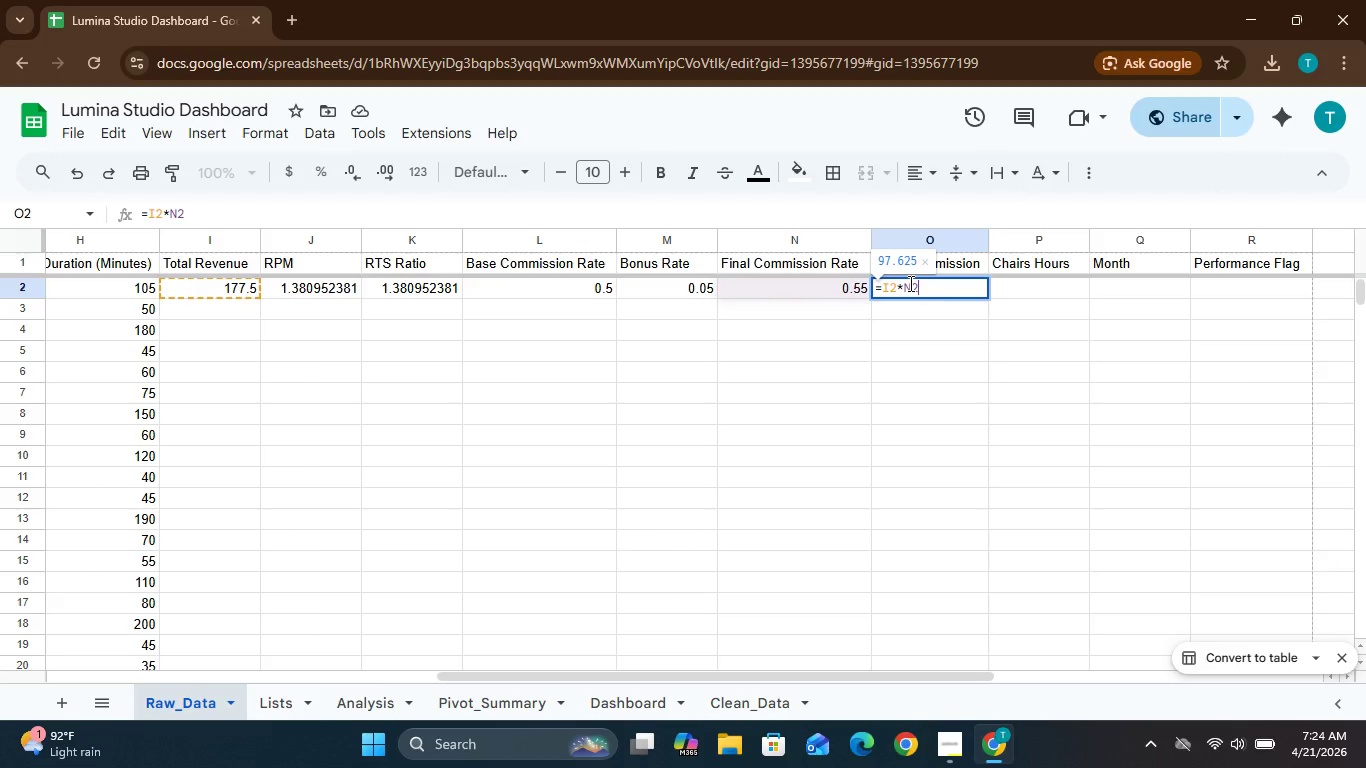 
key(Enter)
 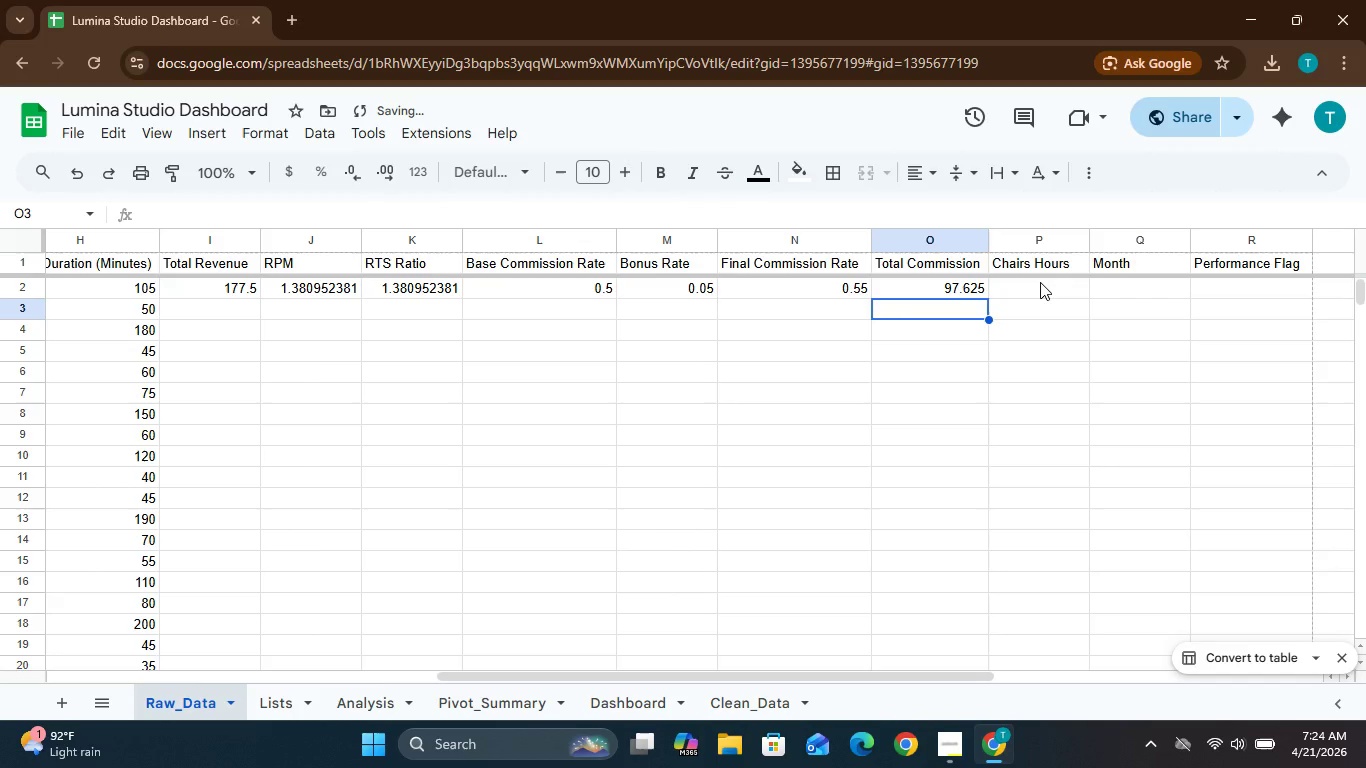 
left_click([1040, 282])
 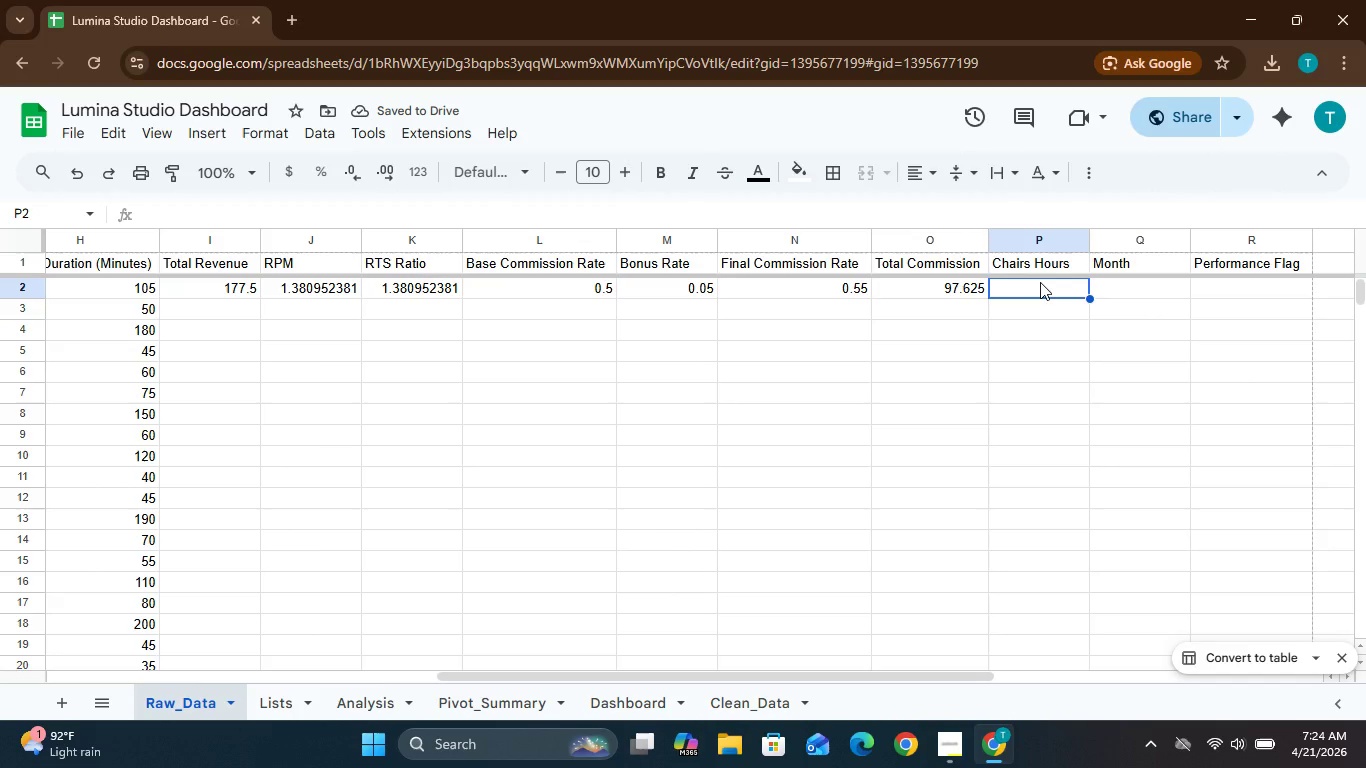 
type(=H2/60)
 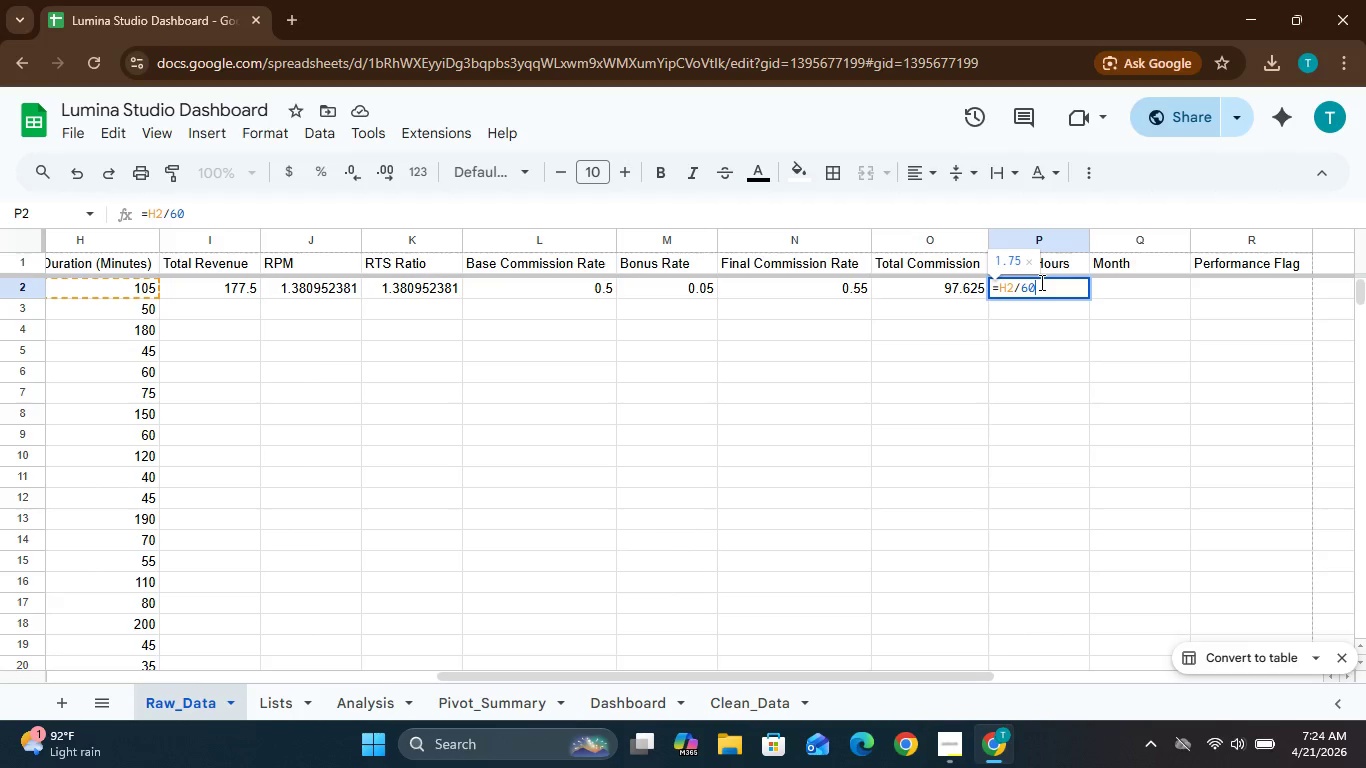 
key(Enter)
 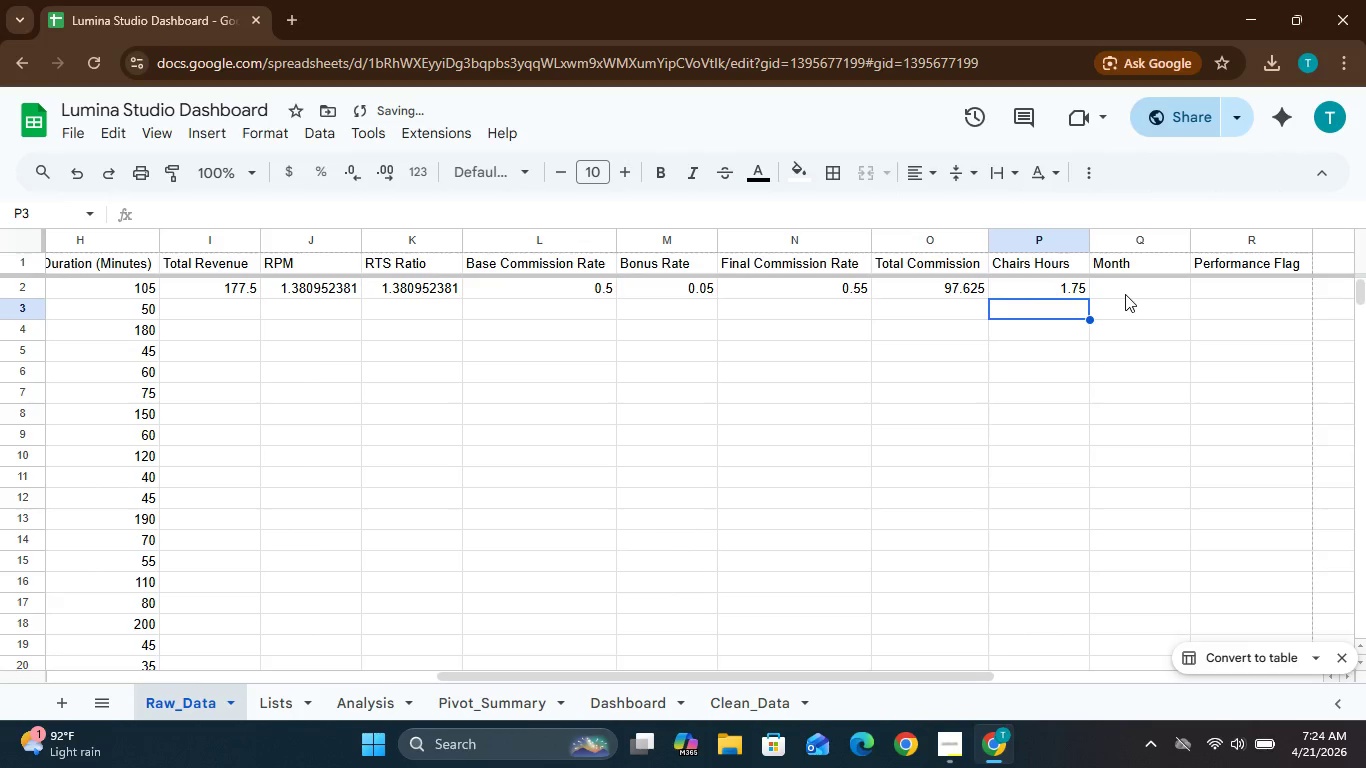 
left_click([1125, 294])
 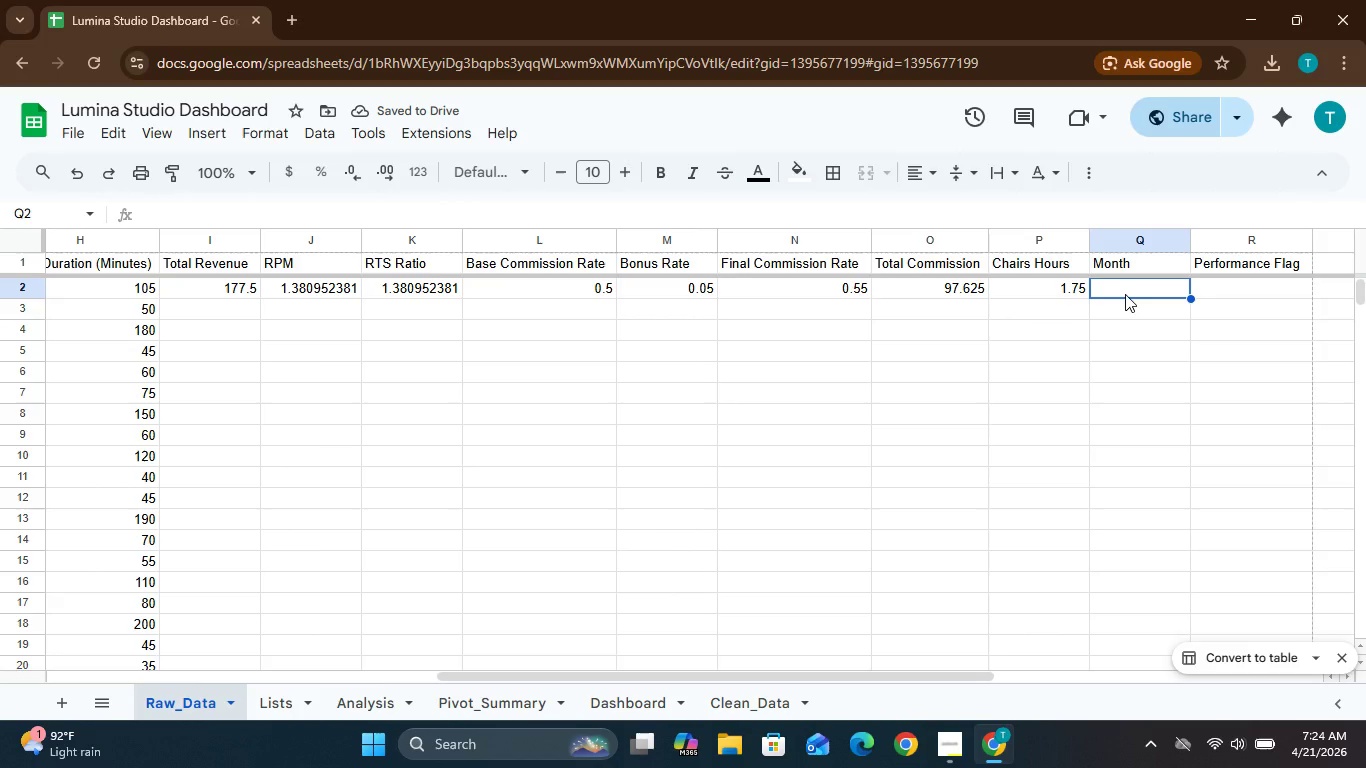 
type(=TEXT)
 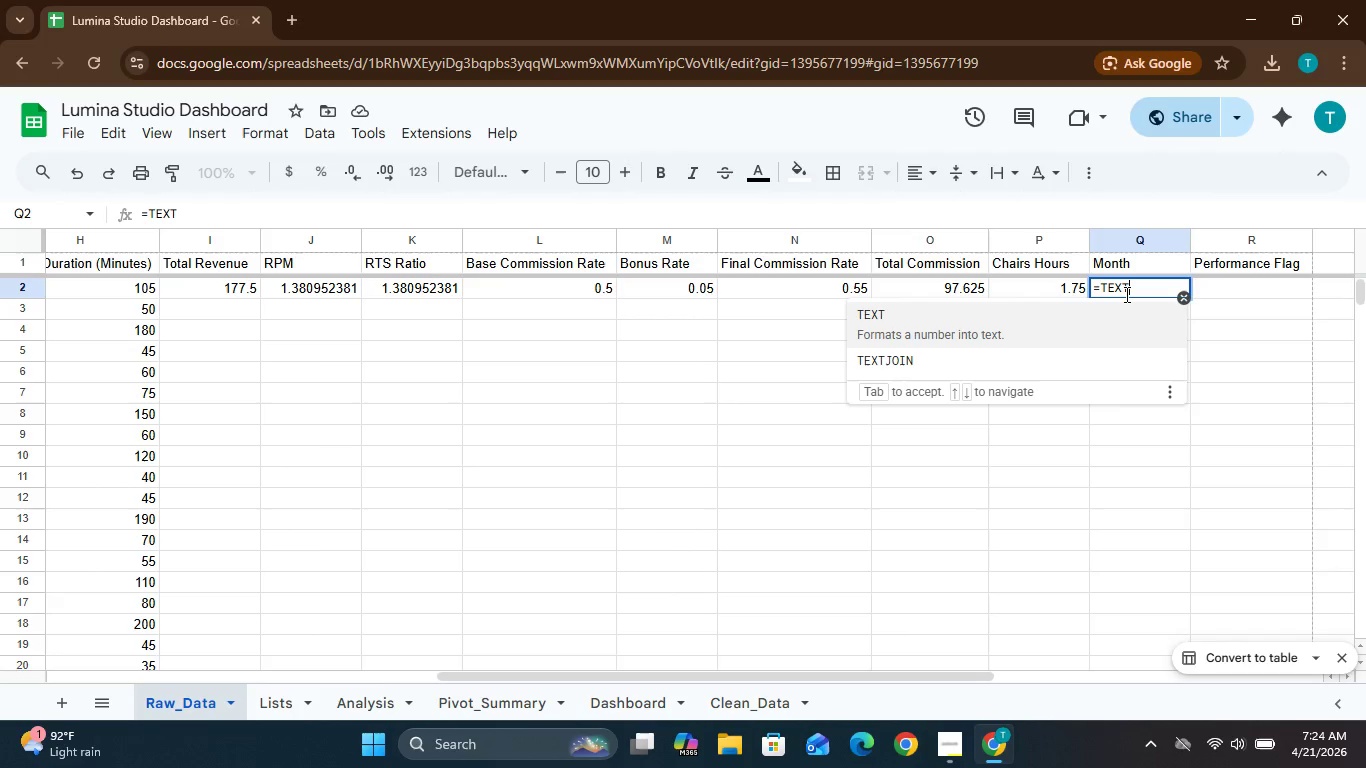 
type((A2,")
 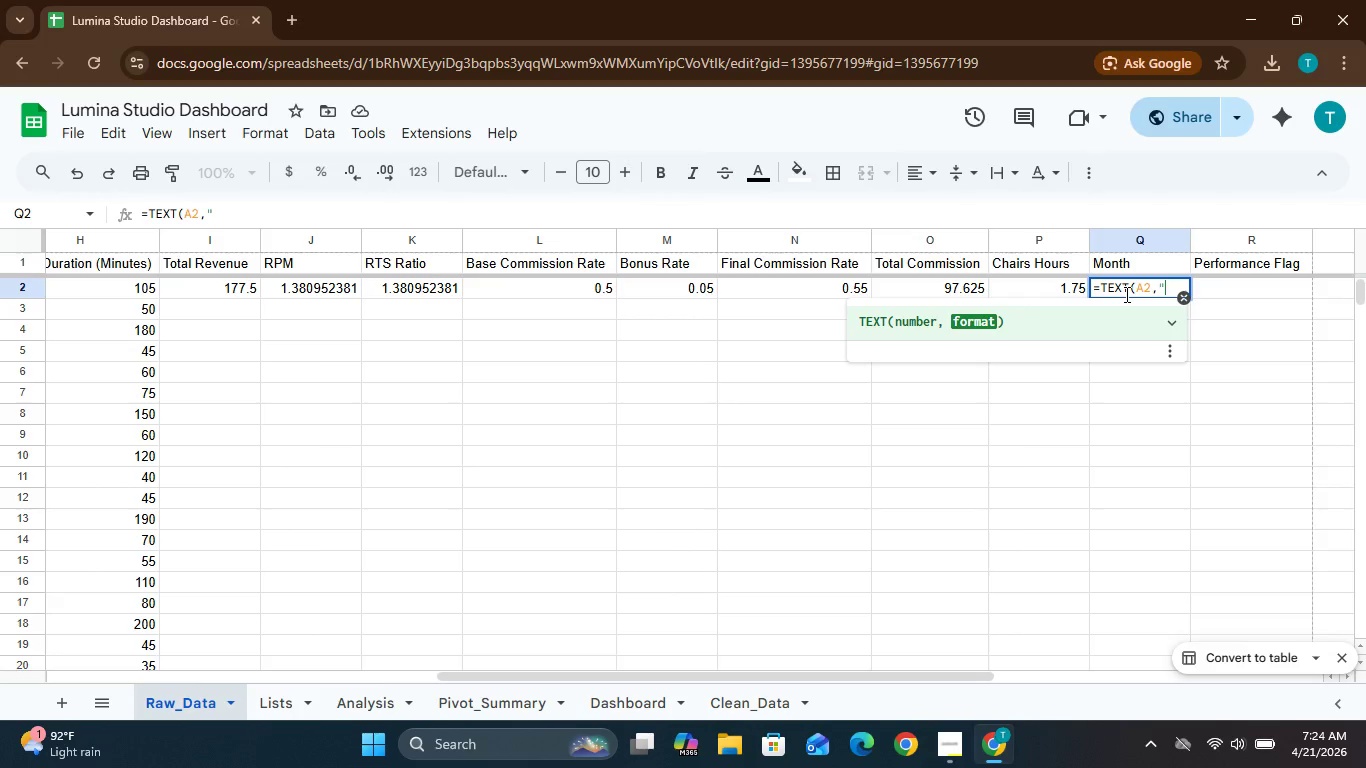 
type(mmmm-)
 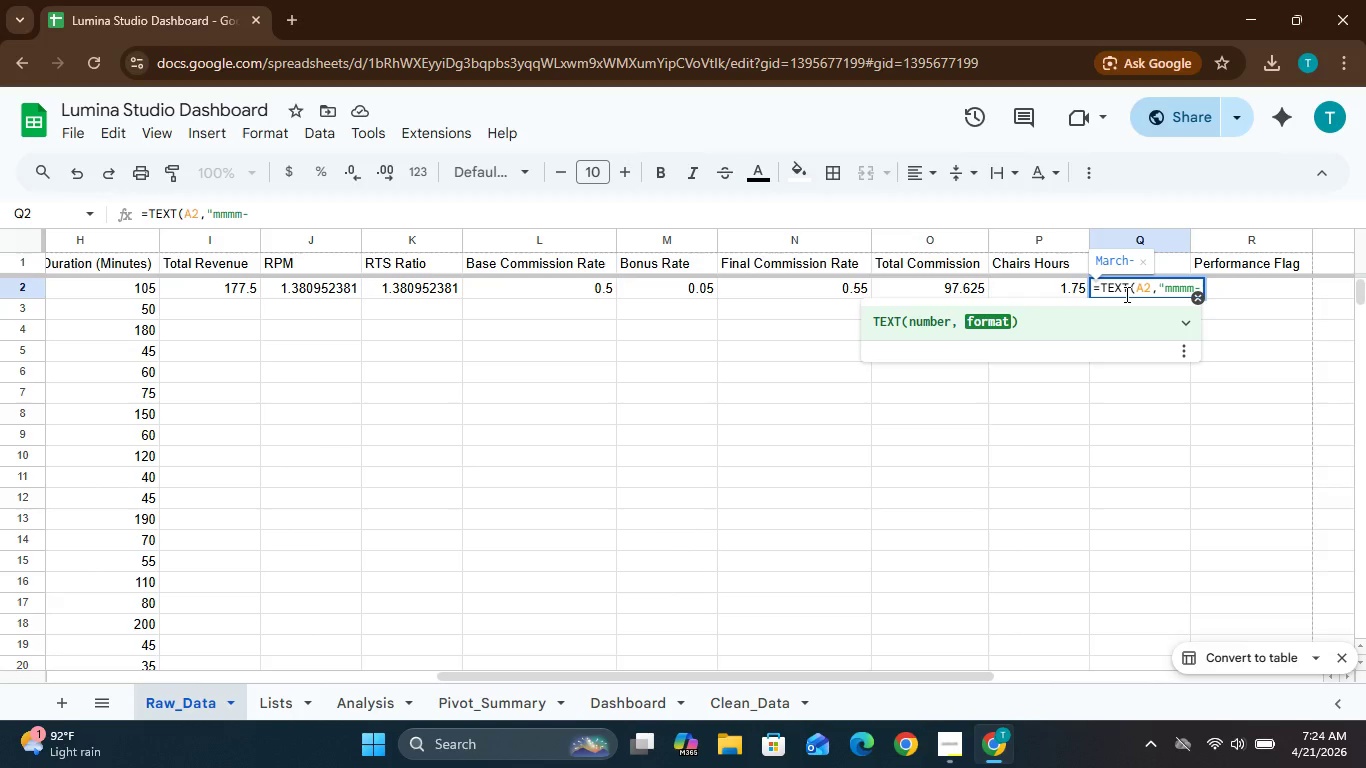 
type(yyyy")
 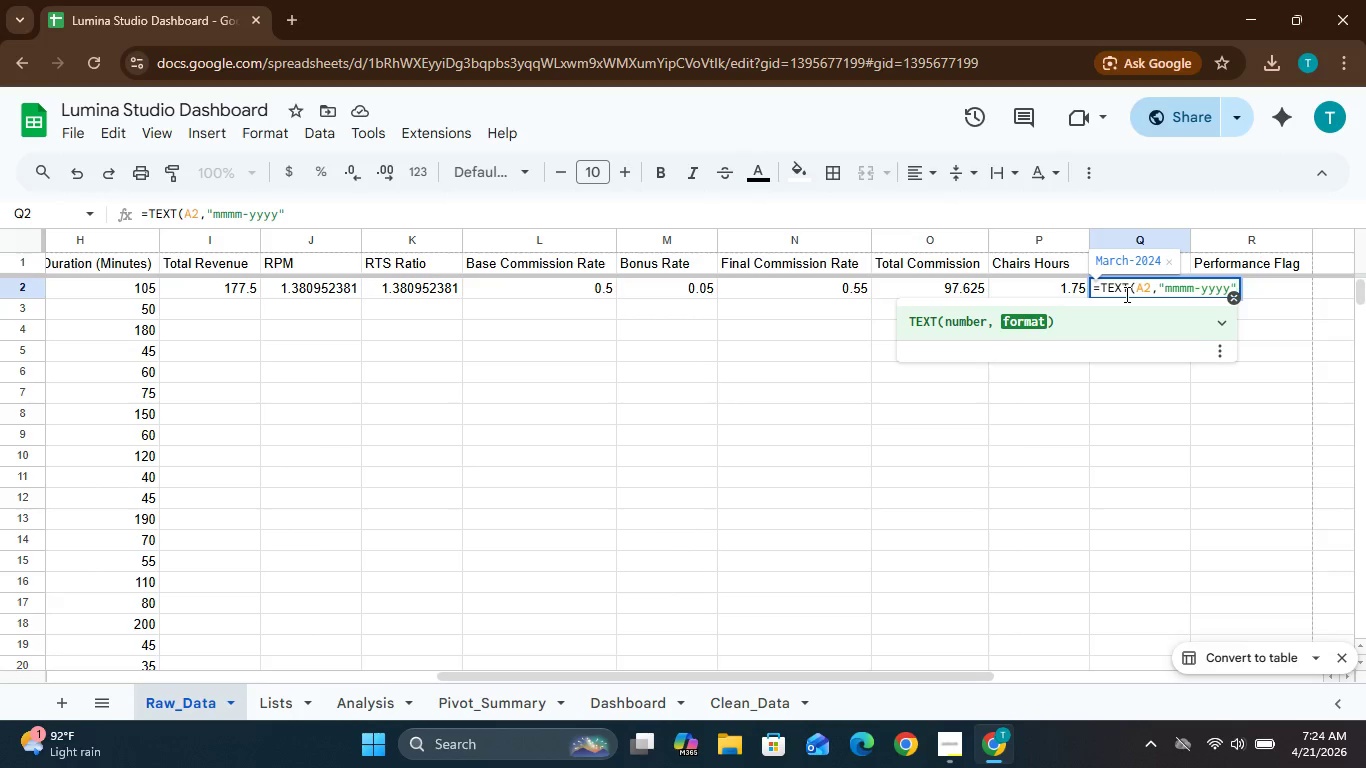 
left_click([1183, 286])
 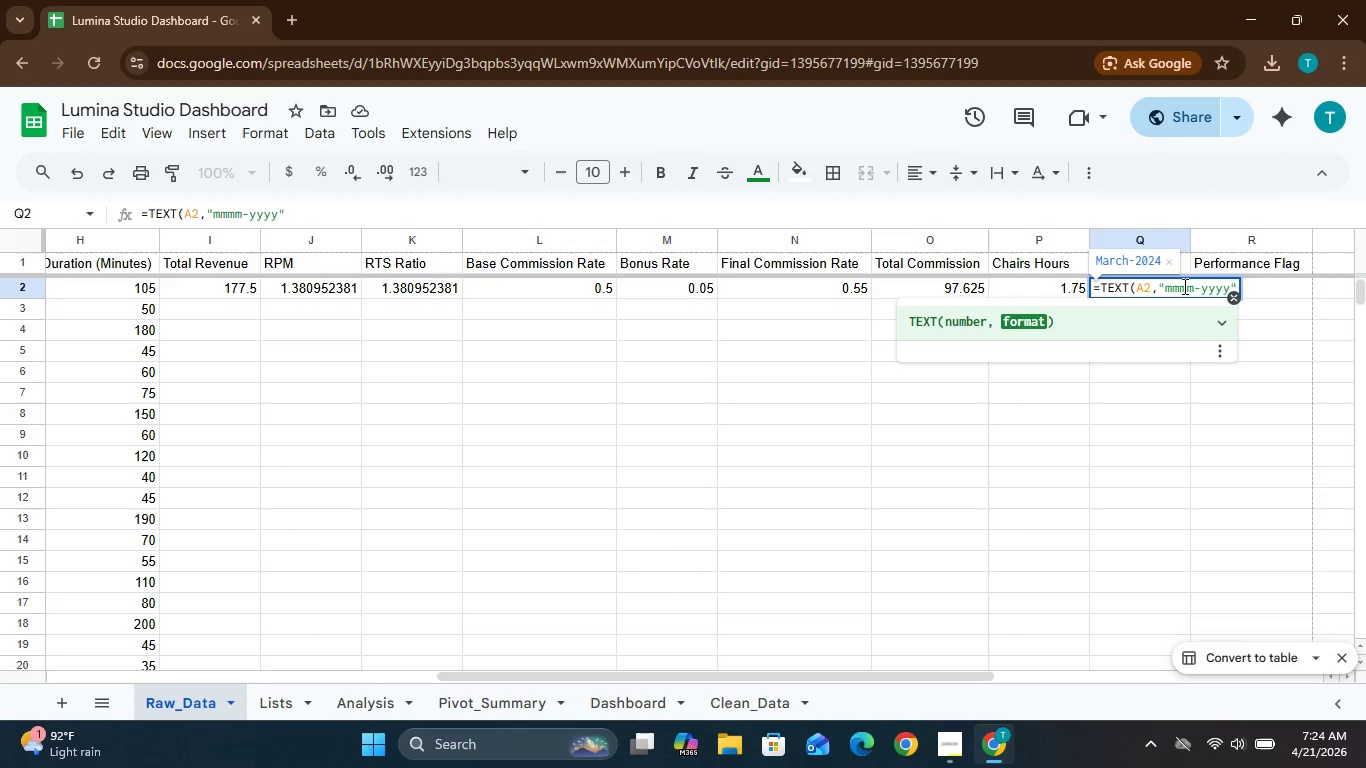 
key(Backspace)
 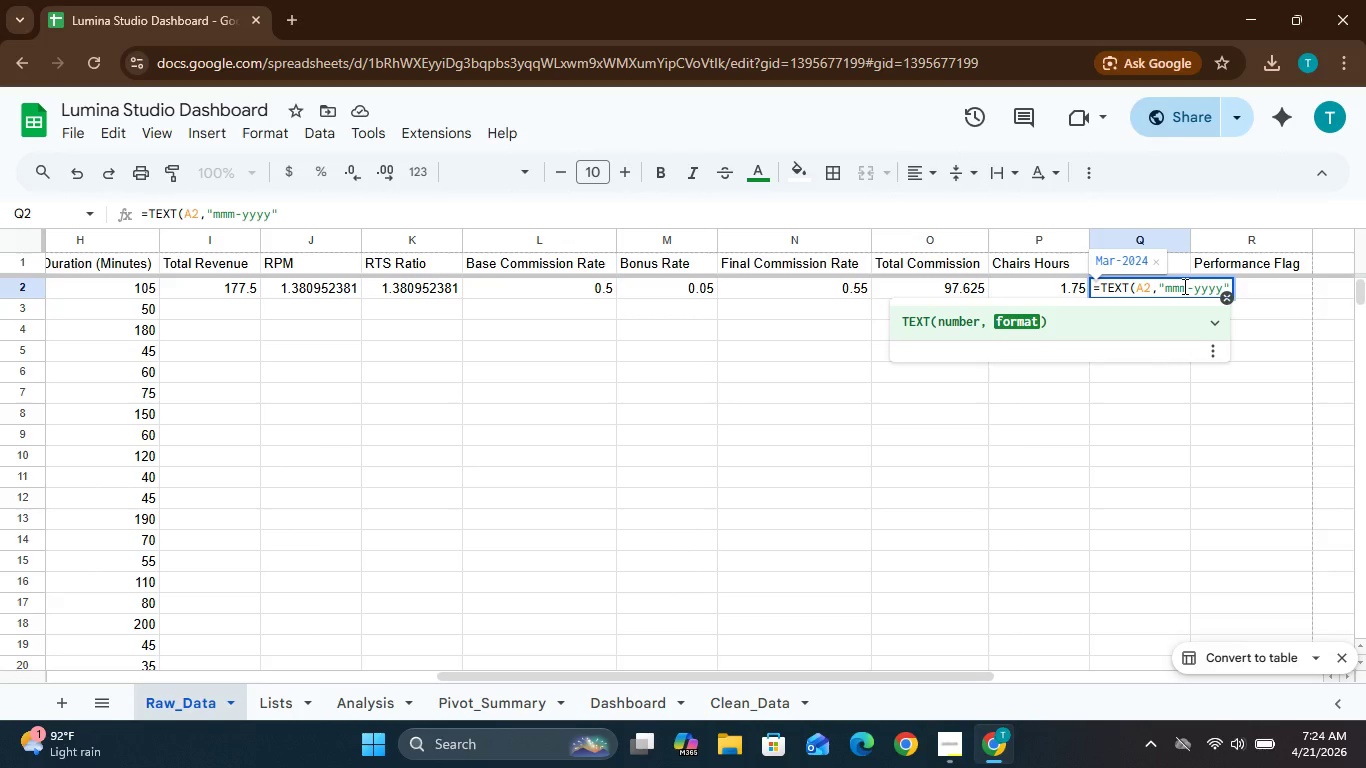 
key(Enter)
 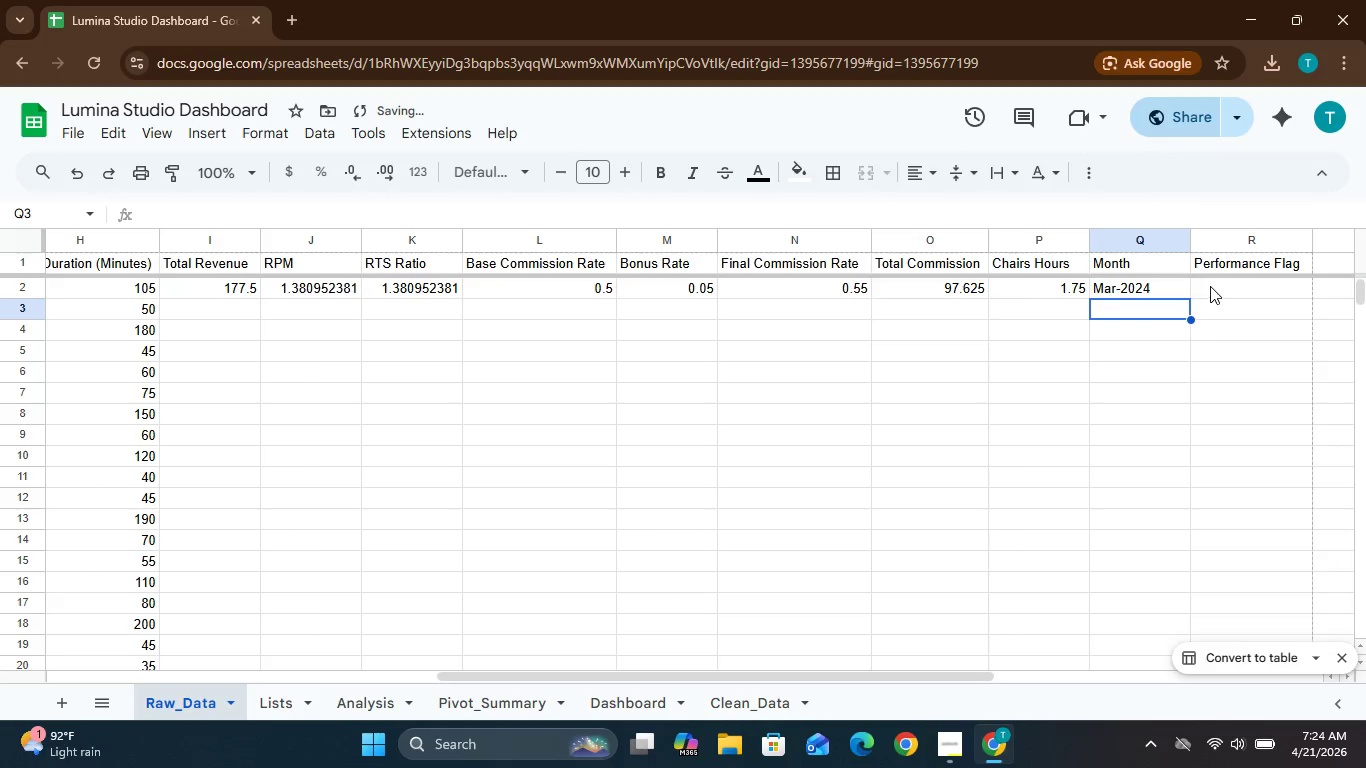 
left_click([1210, 286])
 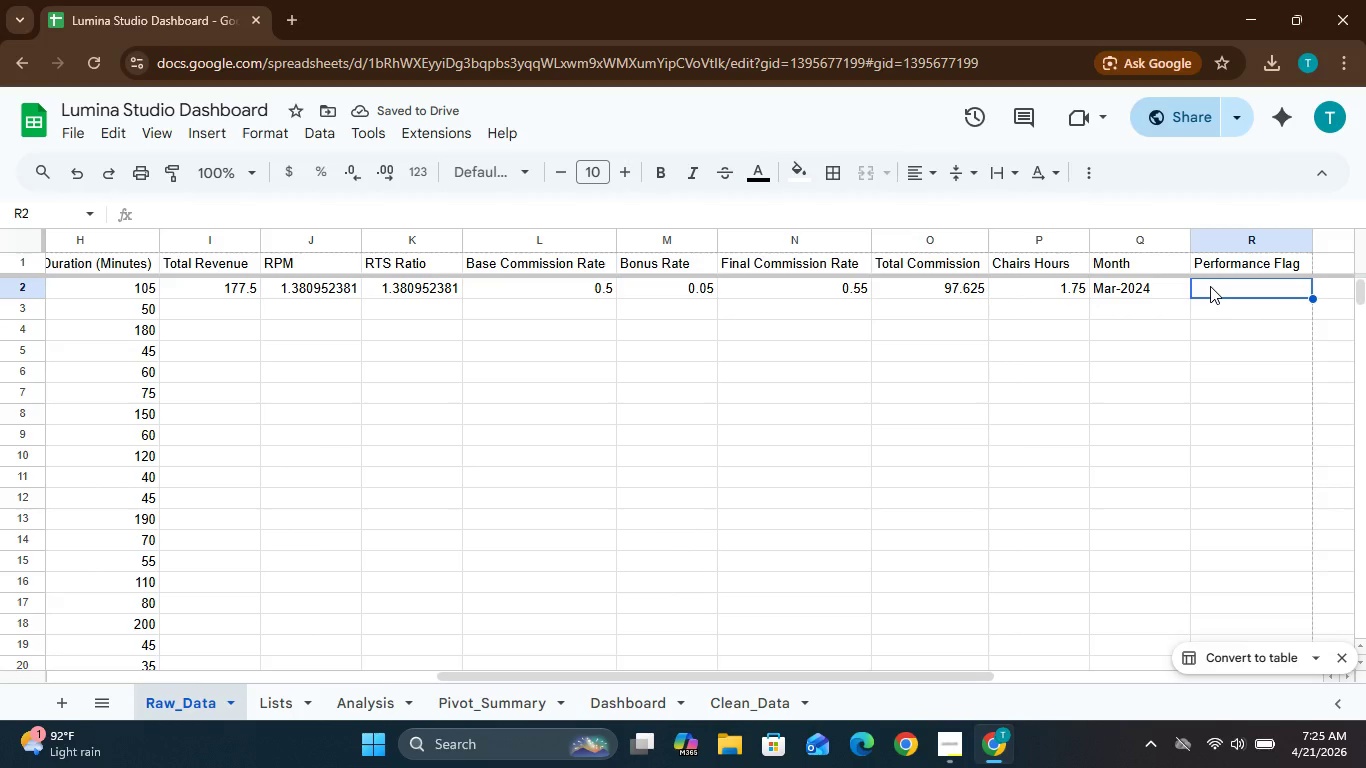 
type(=ifs)
key(Backspace)
key(Backspace)
key(Backspace)
type(IFS(J2>)
 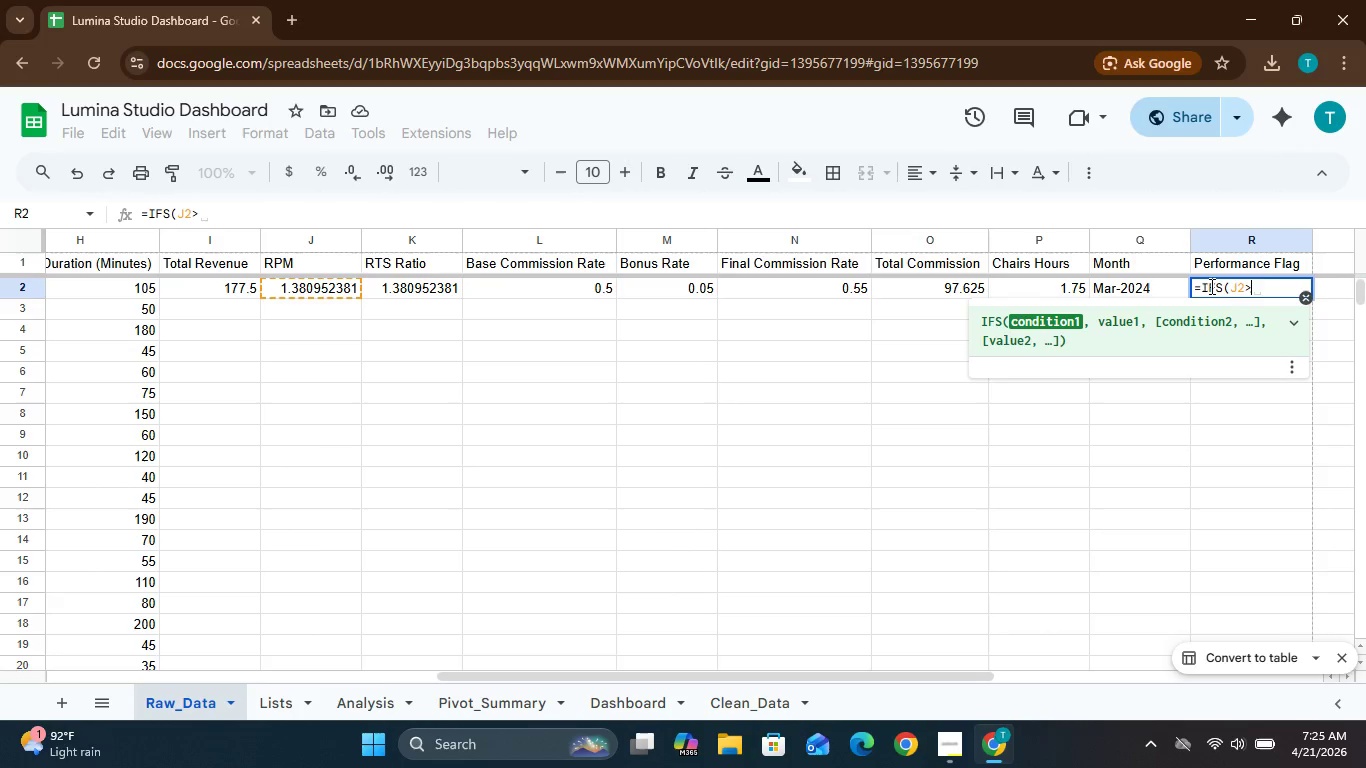 
type(=2.2,"High Efficiency)
 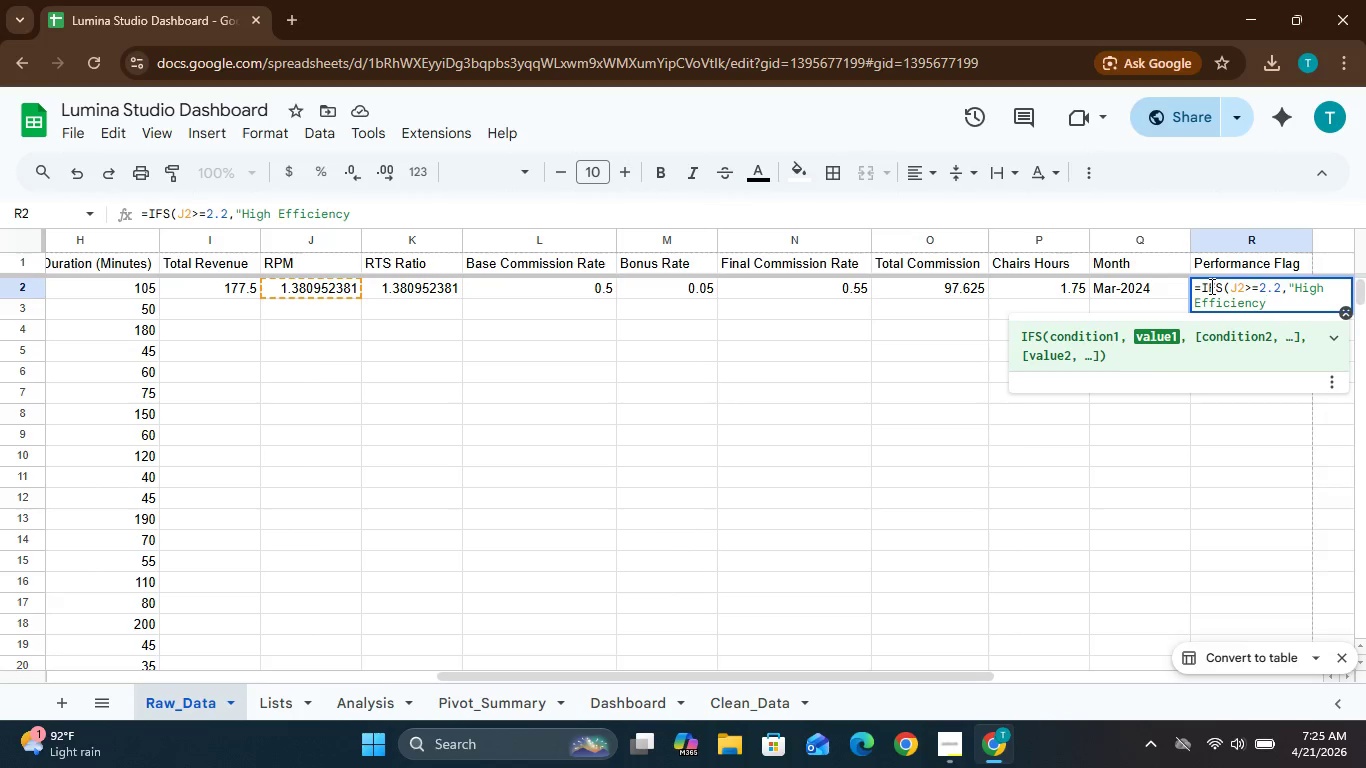 
type(",J2>=1.5,"Medium Efficiency", TRUE,"Needs Review"))
 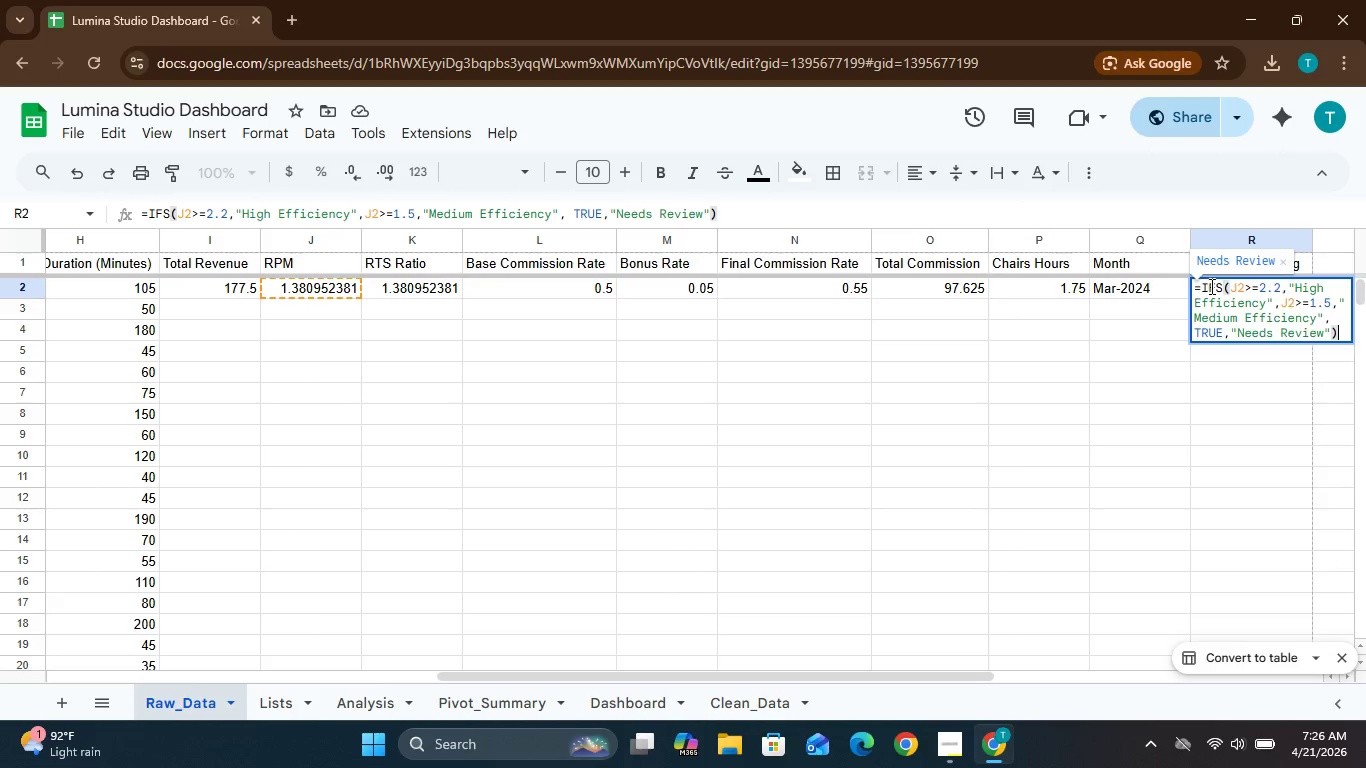 
key(Enter)
 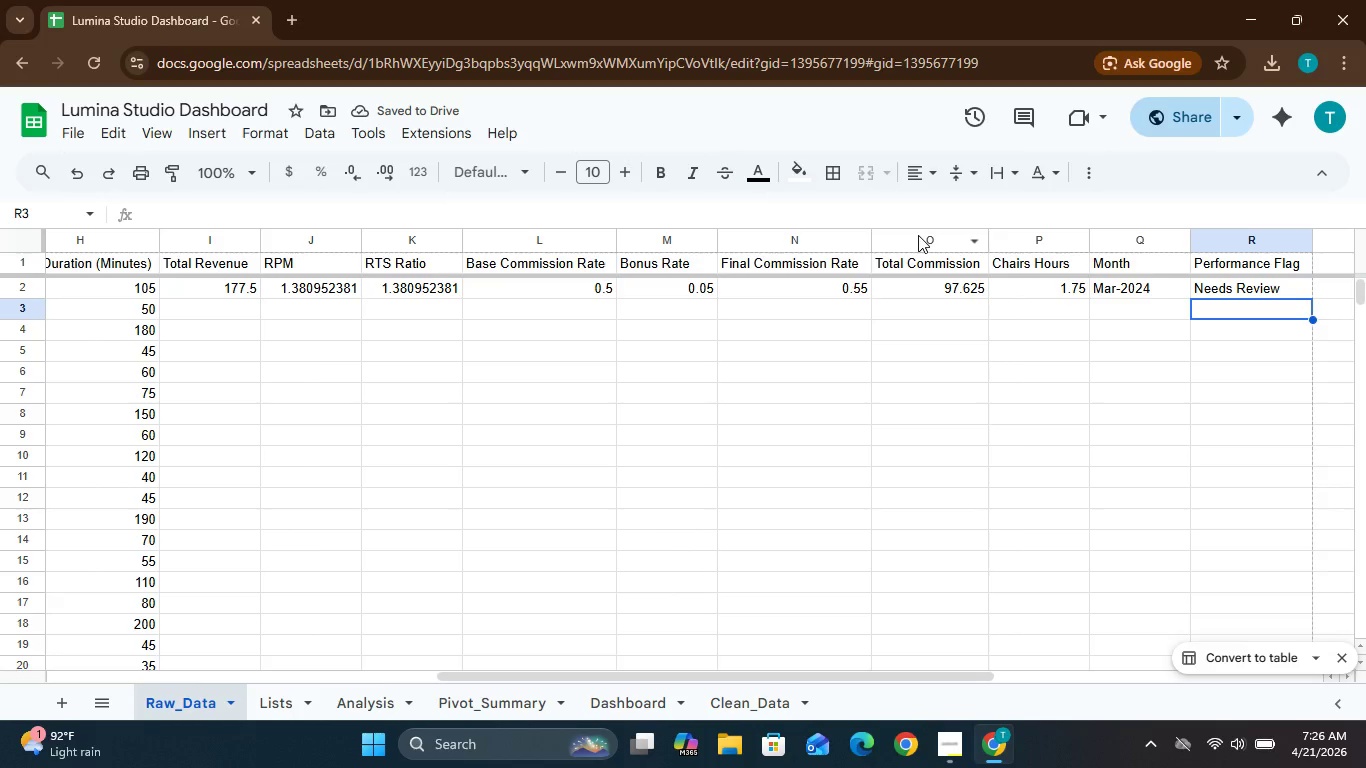 
wait(10.25)
 